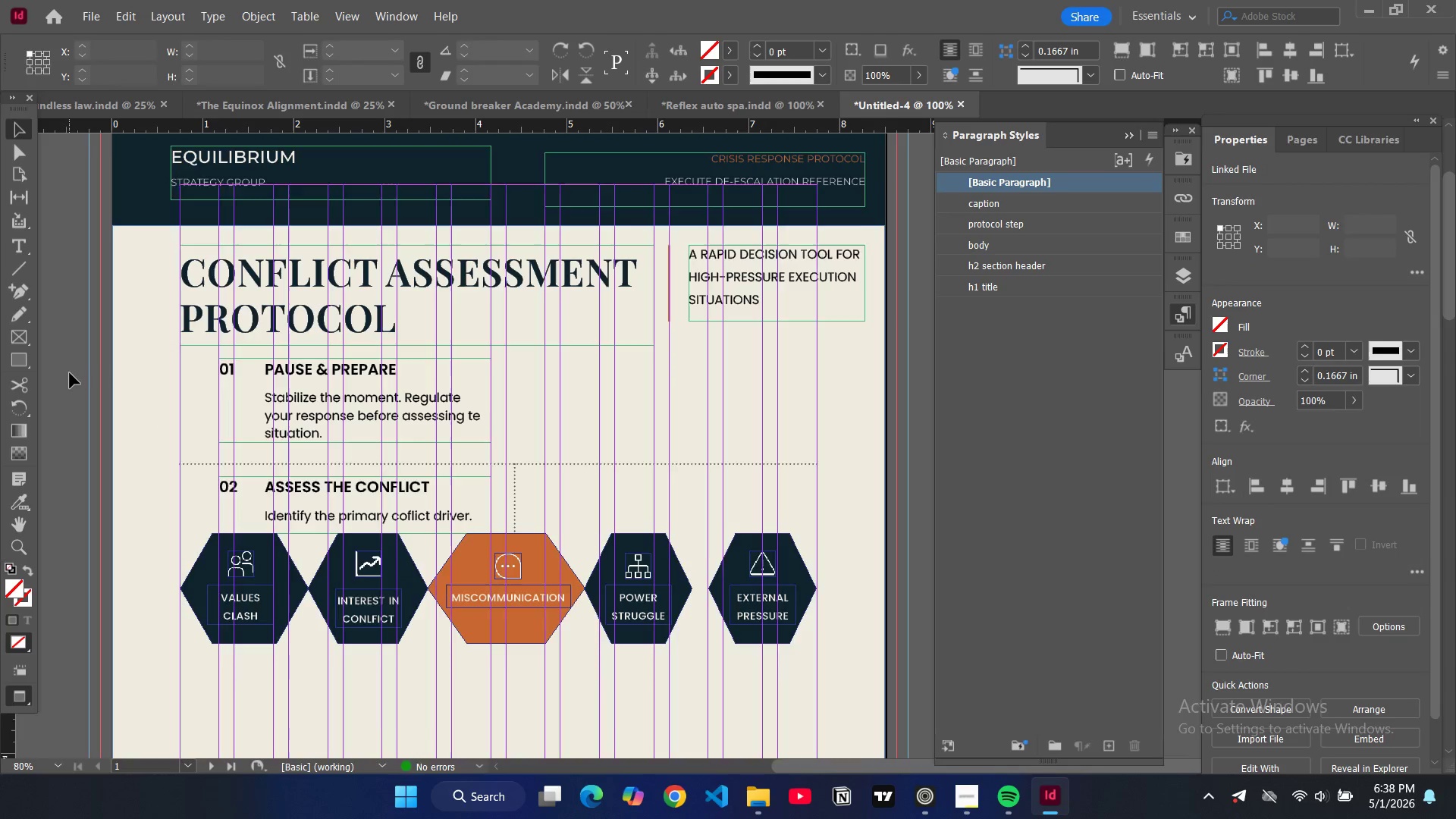 
type(ww)
 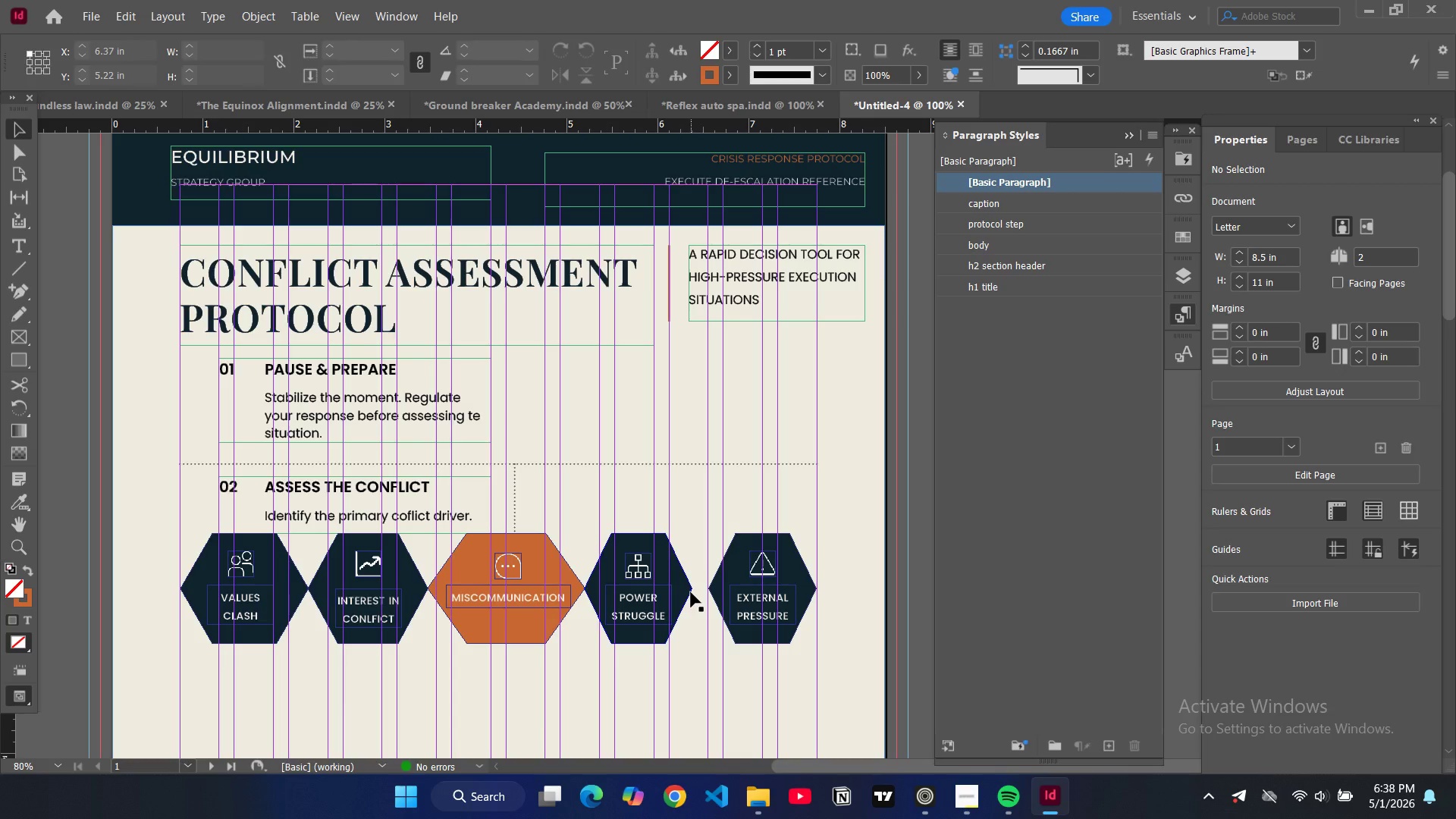 
left_click([689, 592])
 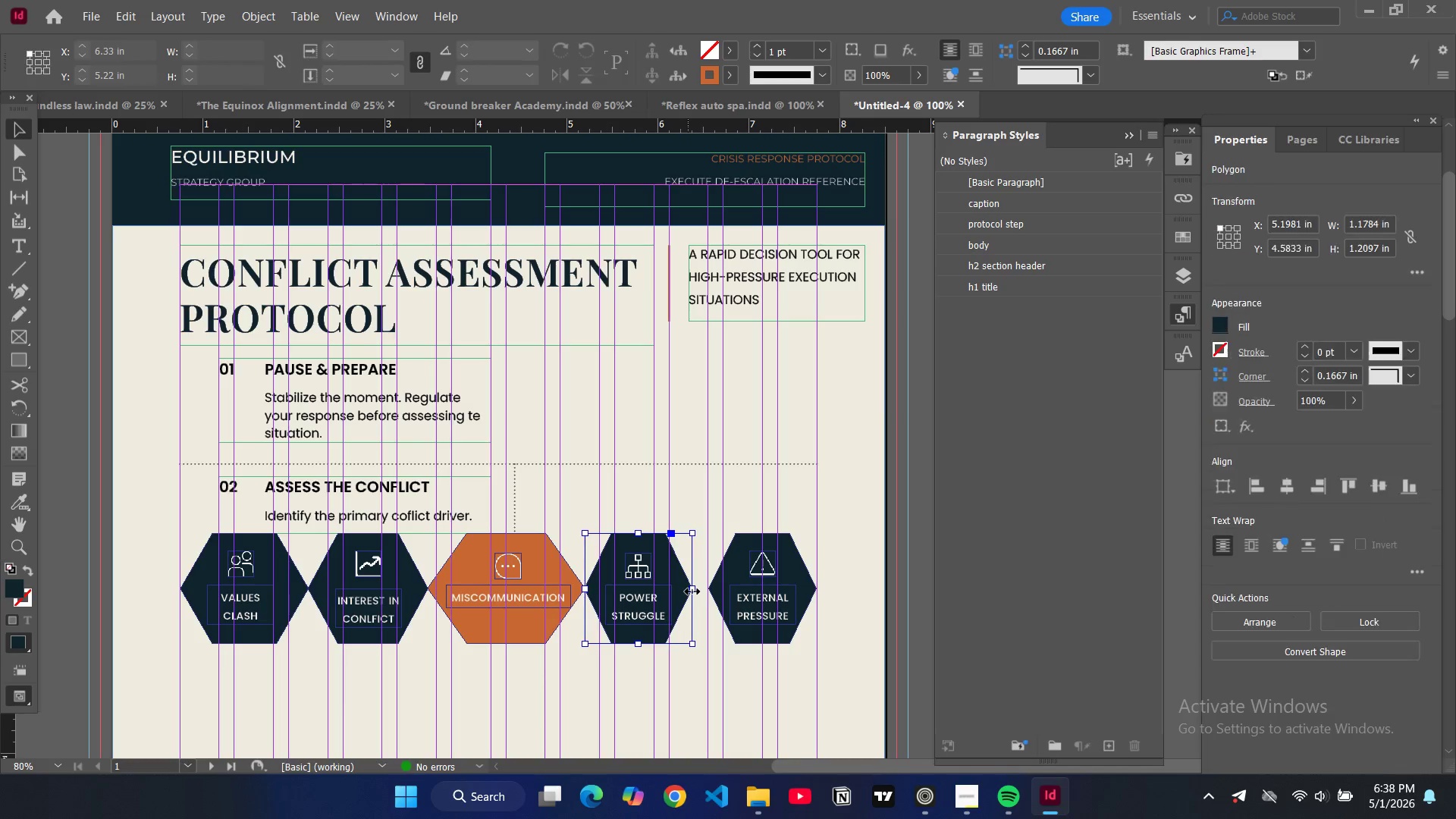 
left_click_drag(start_coordinate=[692, 592], to_coordinate=[706, 594])
 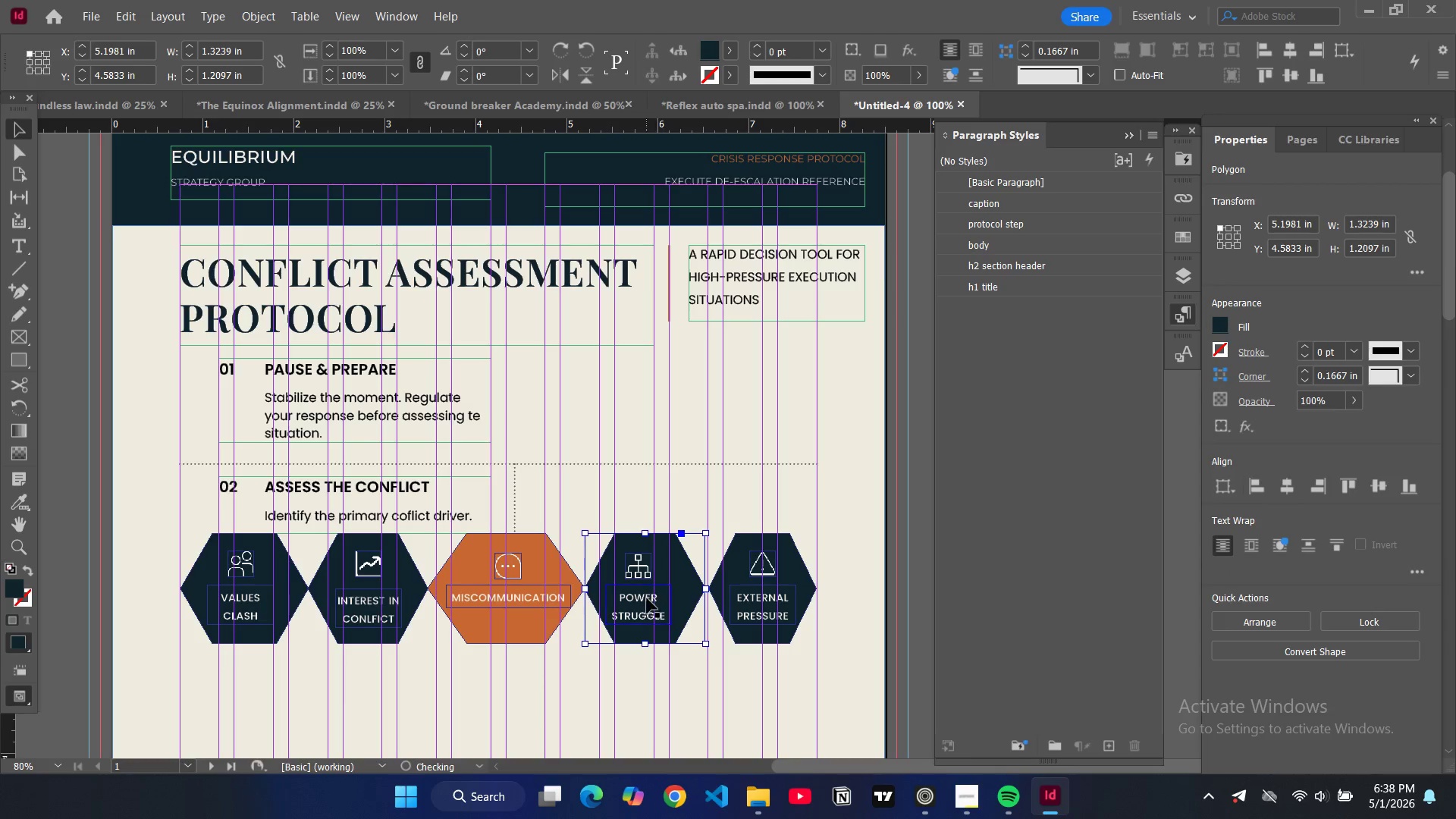 
left_click([647, 600])
 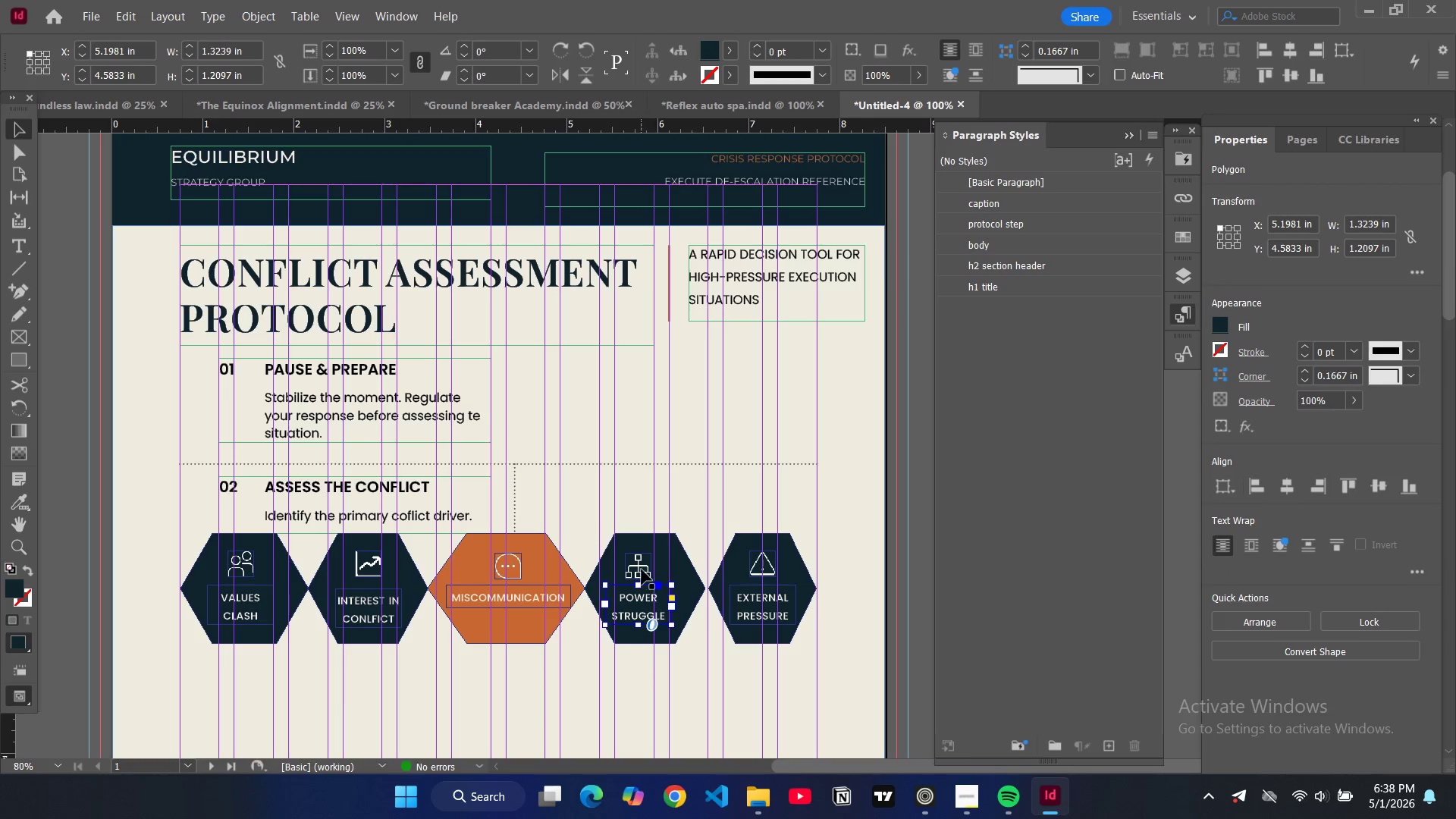 
double_click([642, 570])
 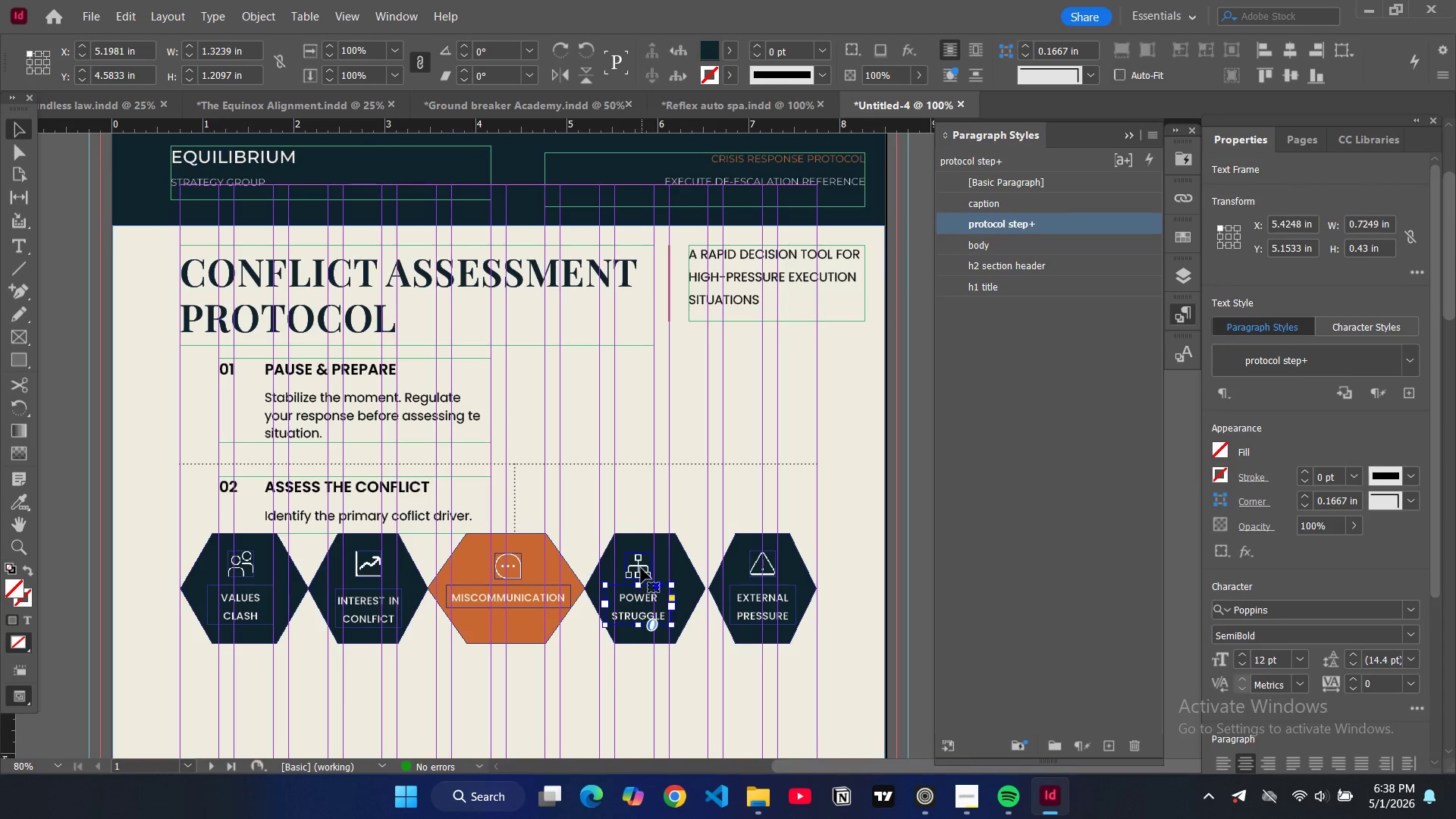 
left_click_drag(start_coordinate=[641, 568], to_coordinate=[648, 568])
 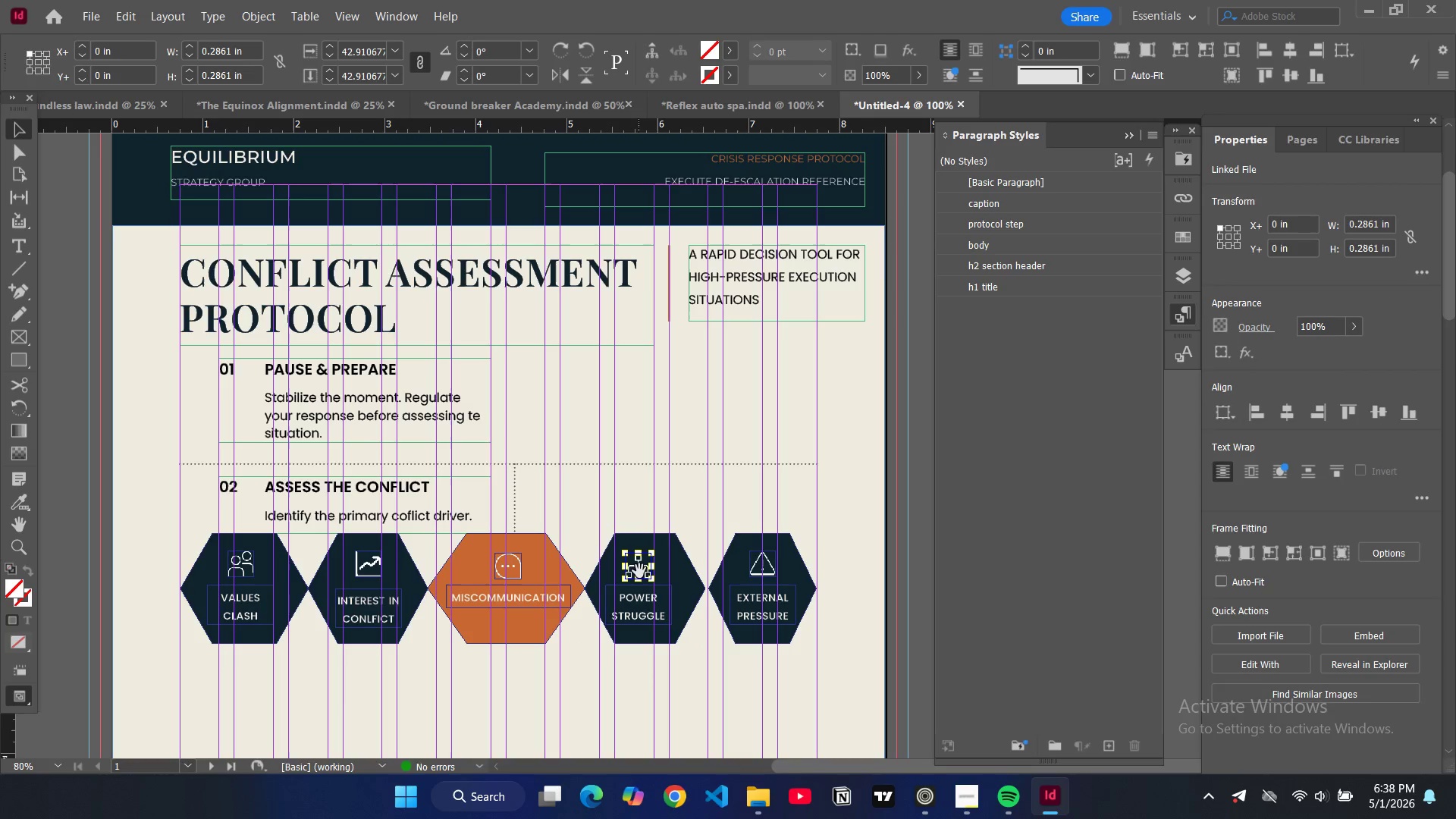 
left_click_drag(start_coordinate=[639, 570], to_coordinate=[644, 570])
 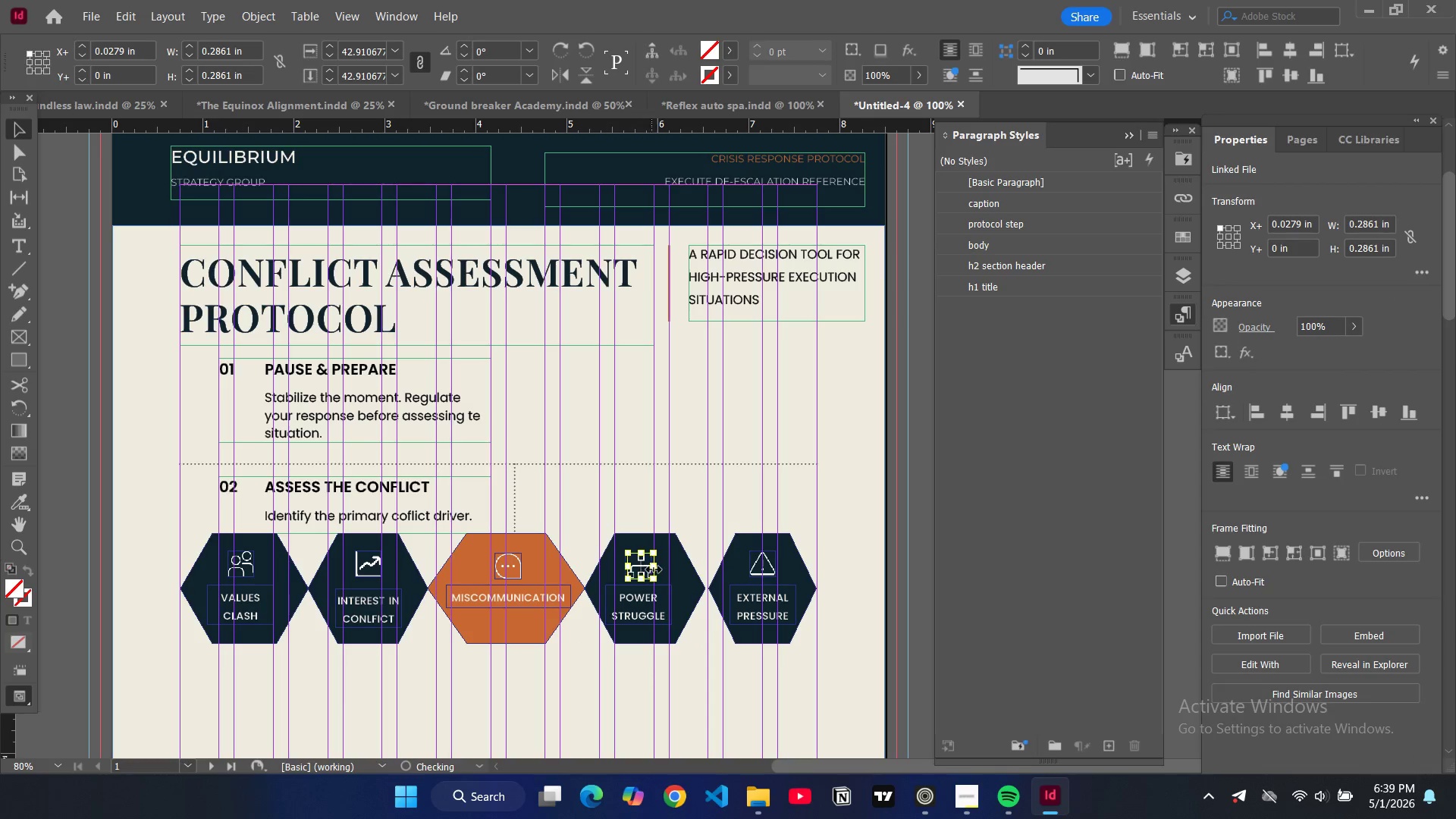 
key(Control+Z)
 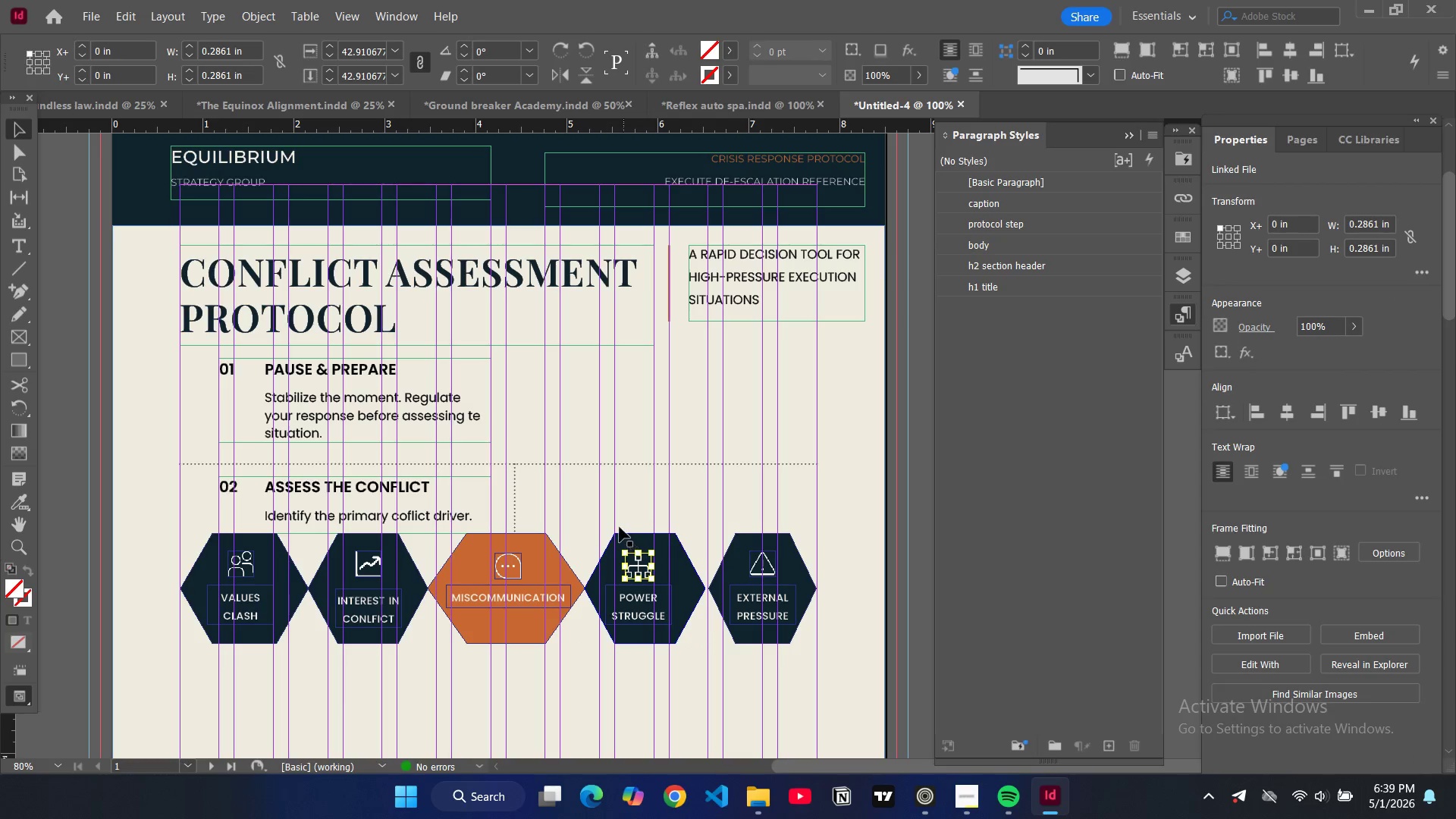 
left_click([628, 538])
 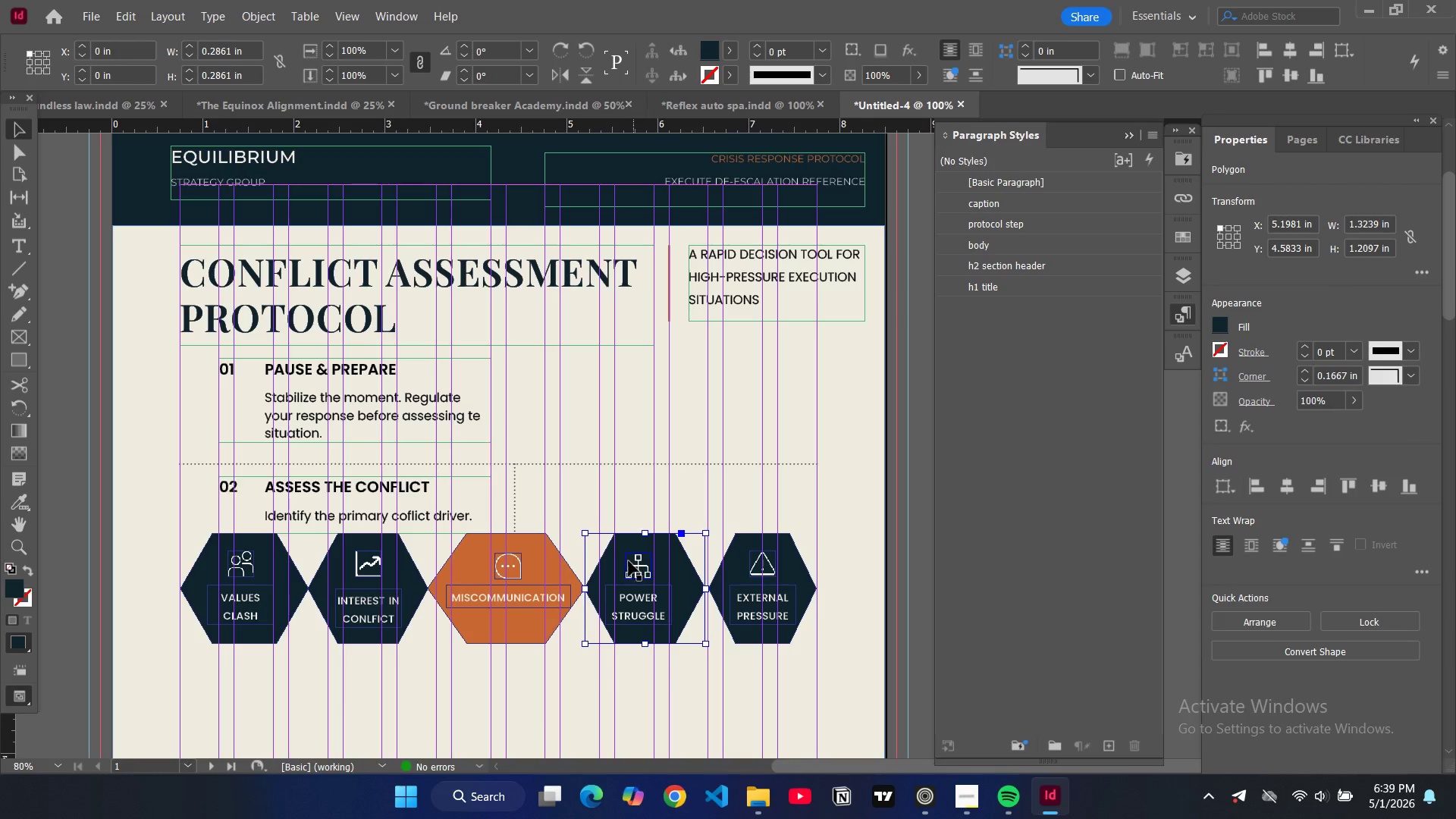 
left_click([625, 559])
 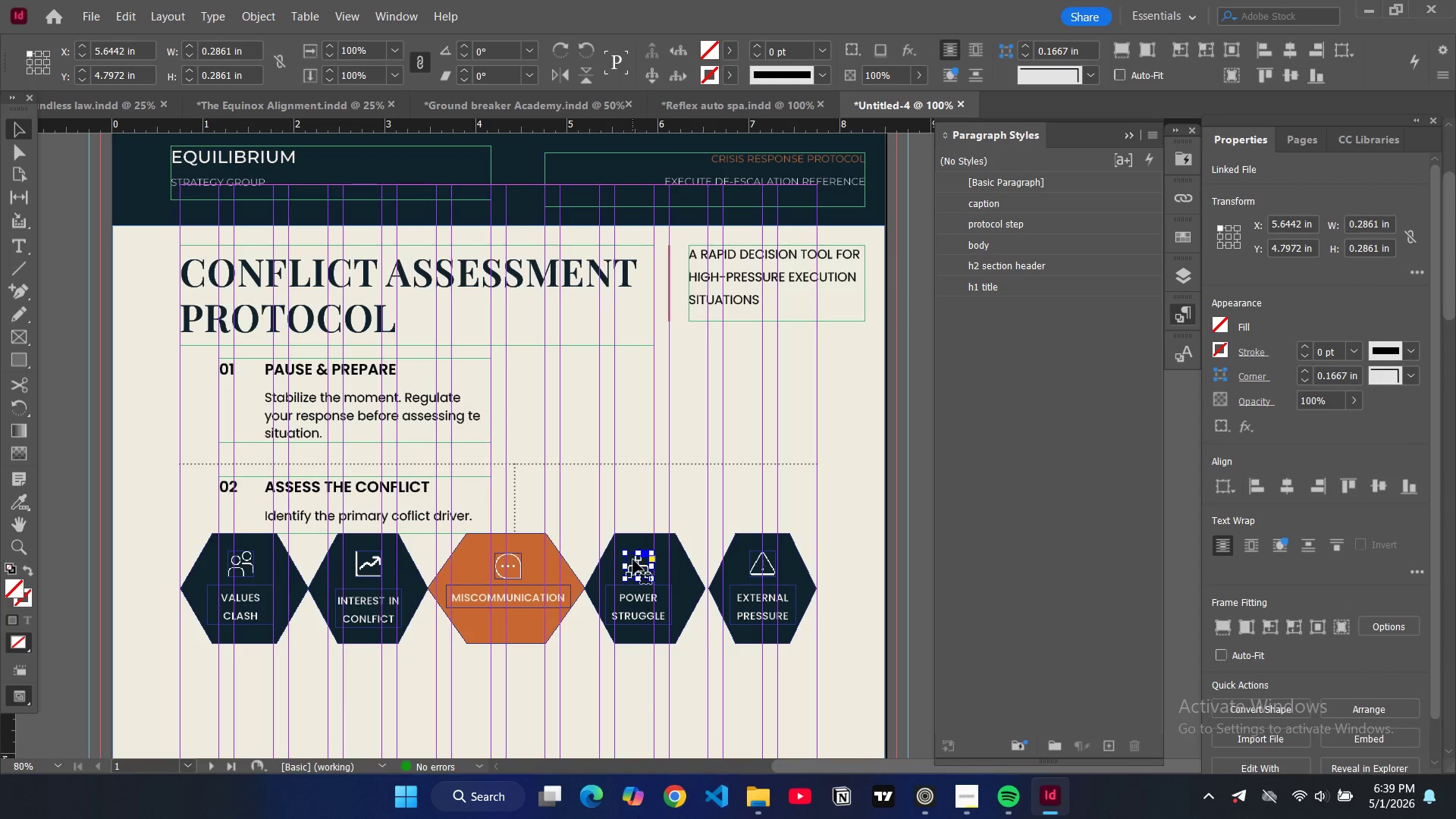 
left_click_drag(start_coordinate=[633, 560], to_coordinate=[641, 562])
 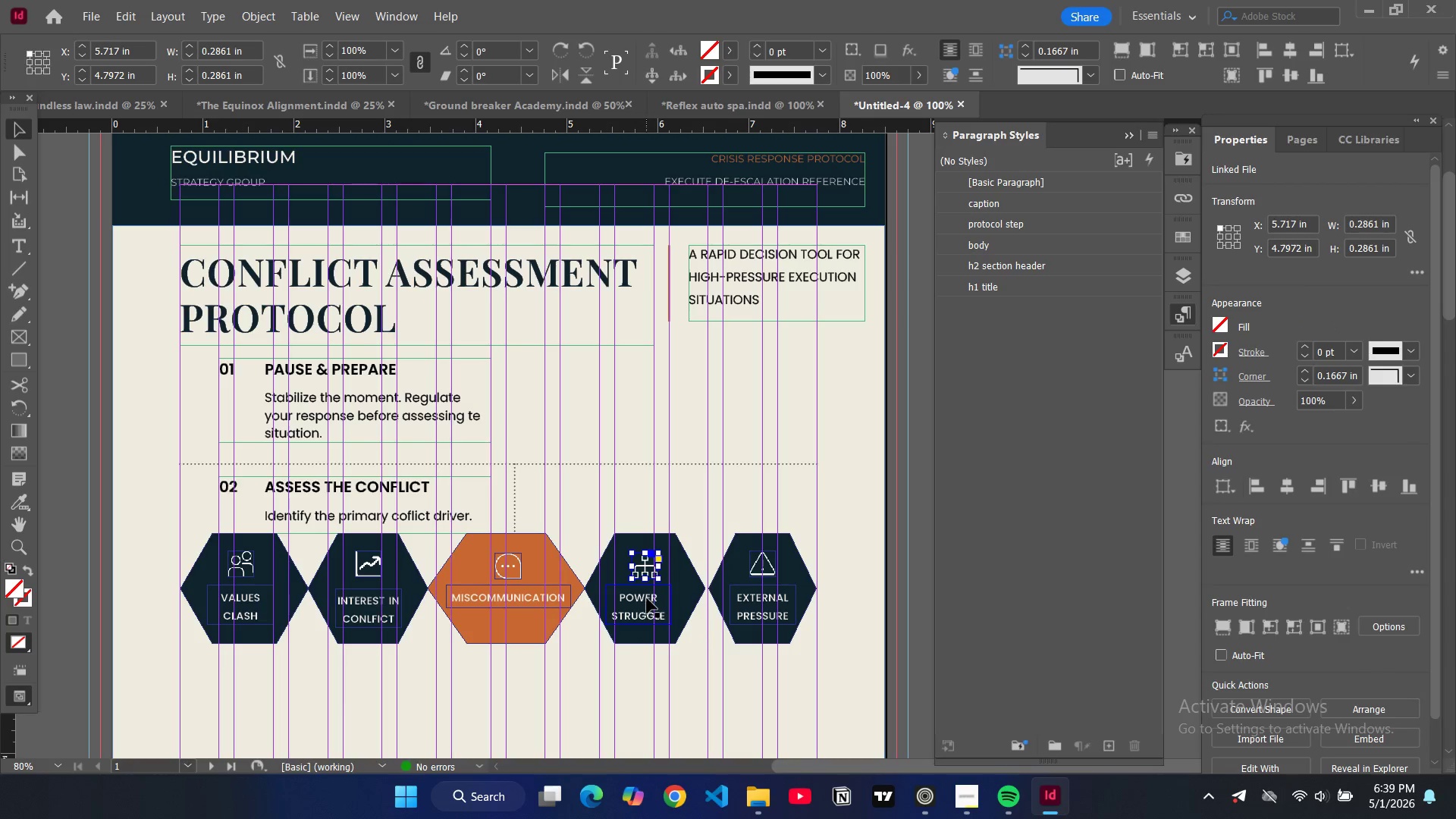 
left_click([647, 598])
 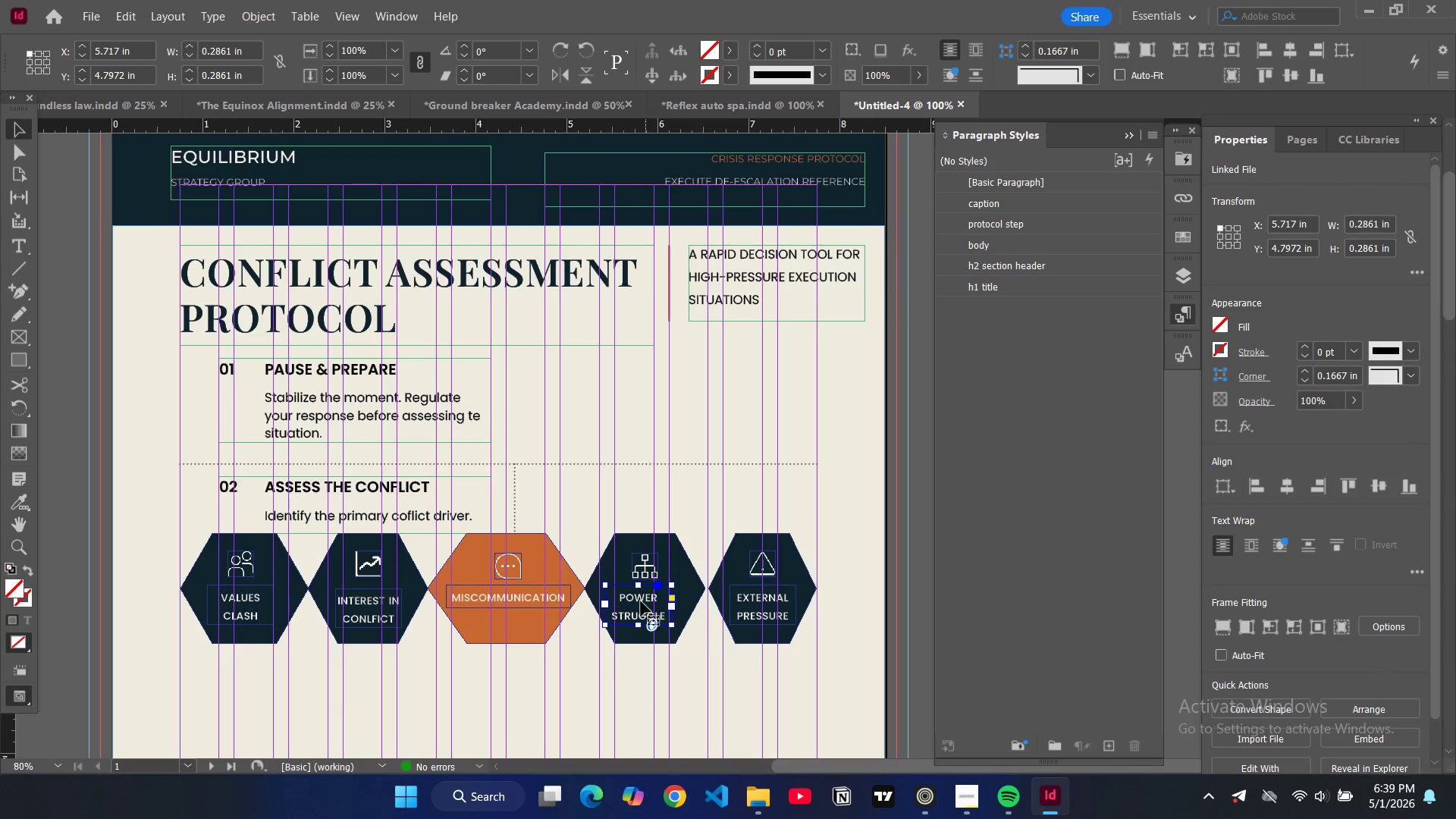 
left_click_drag(start_coordinate=[641, 601], to_coordinate=[648, 601])
 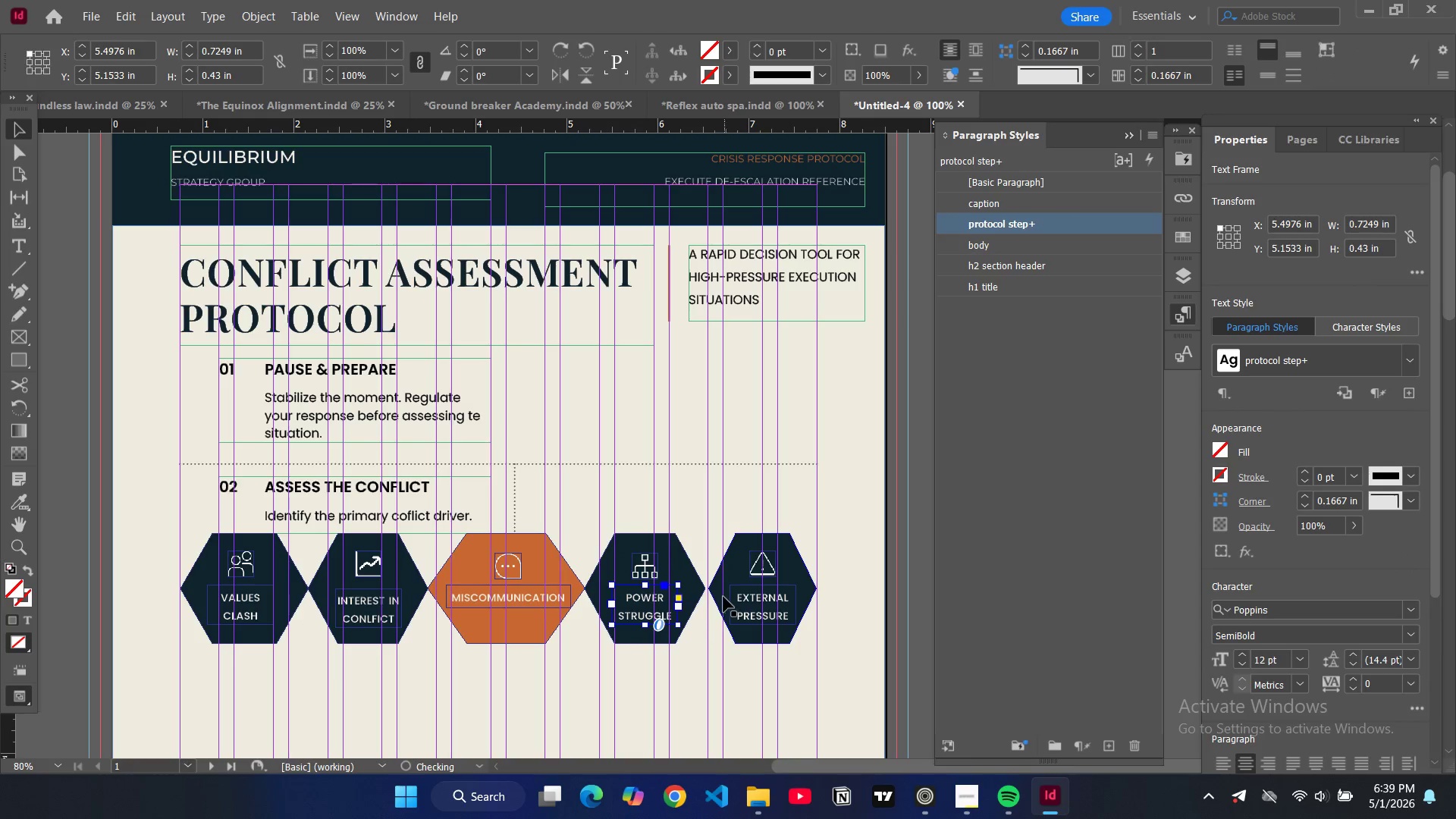 
left_click([721, 594])
 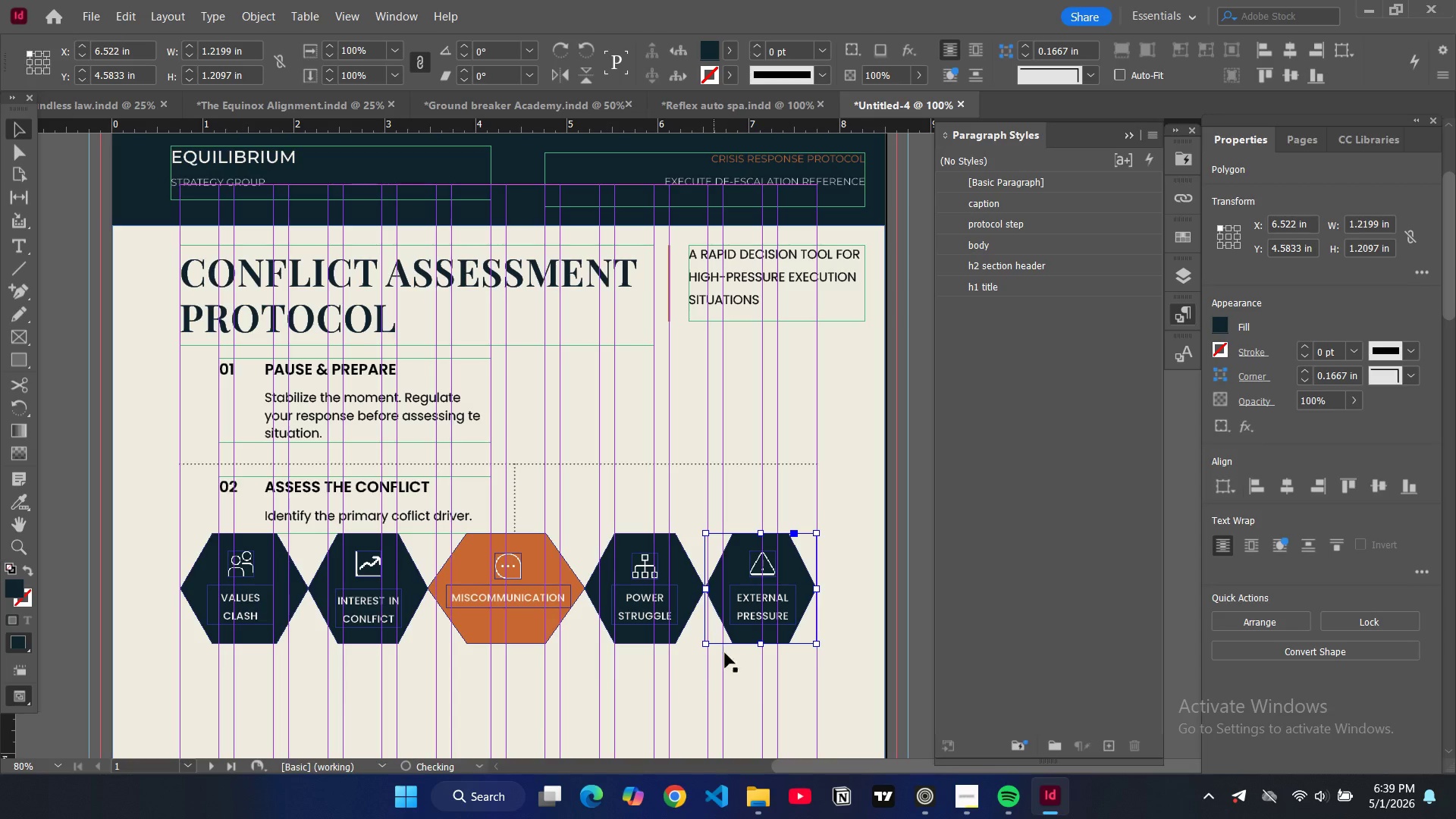 
left_click([742, 663])
 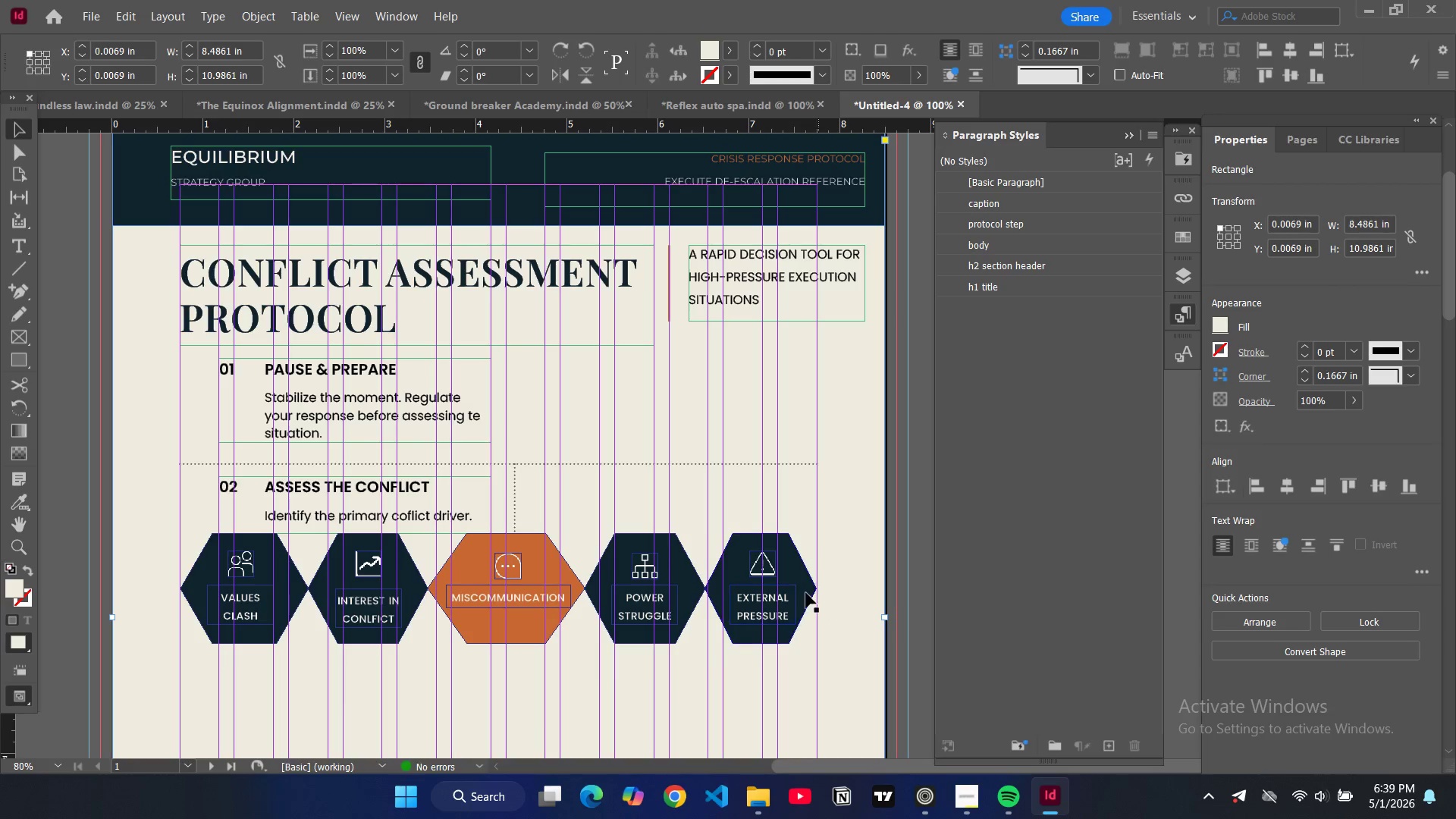 
left_click([806, 593])
 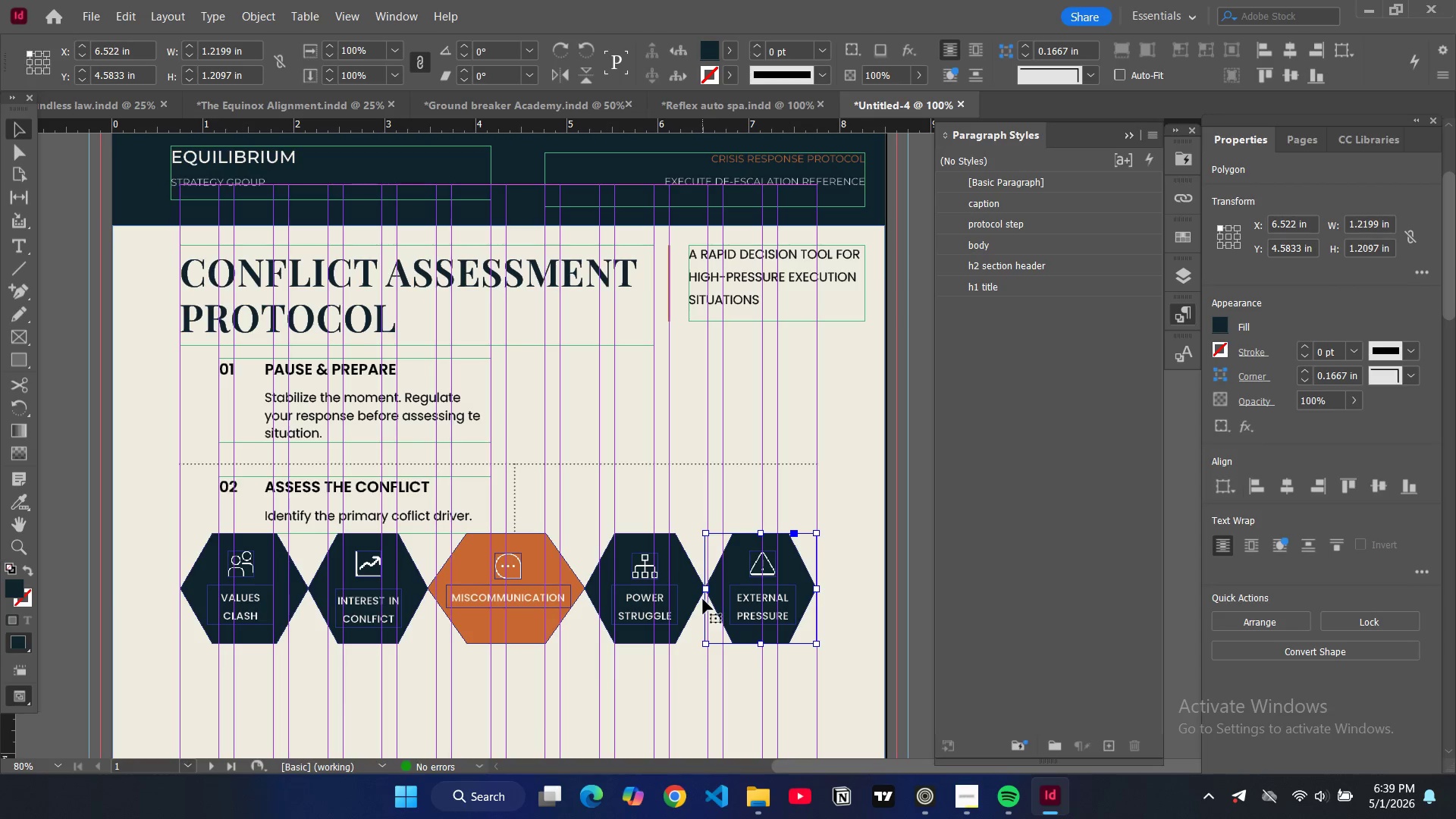 
left_click([694, 600])
 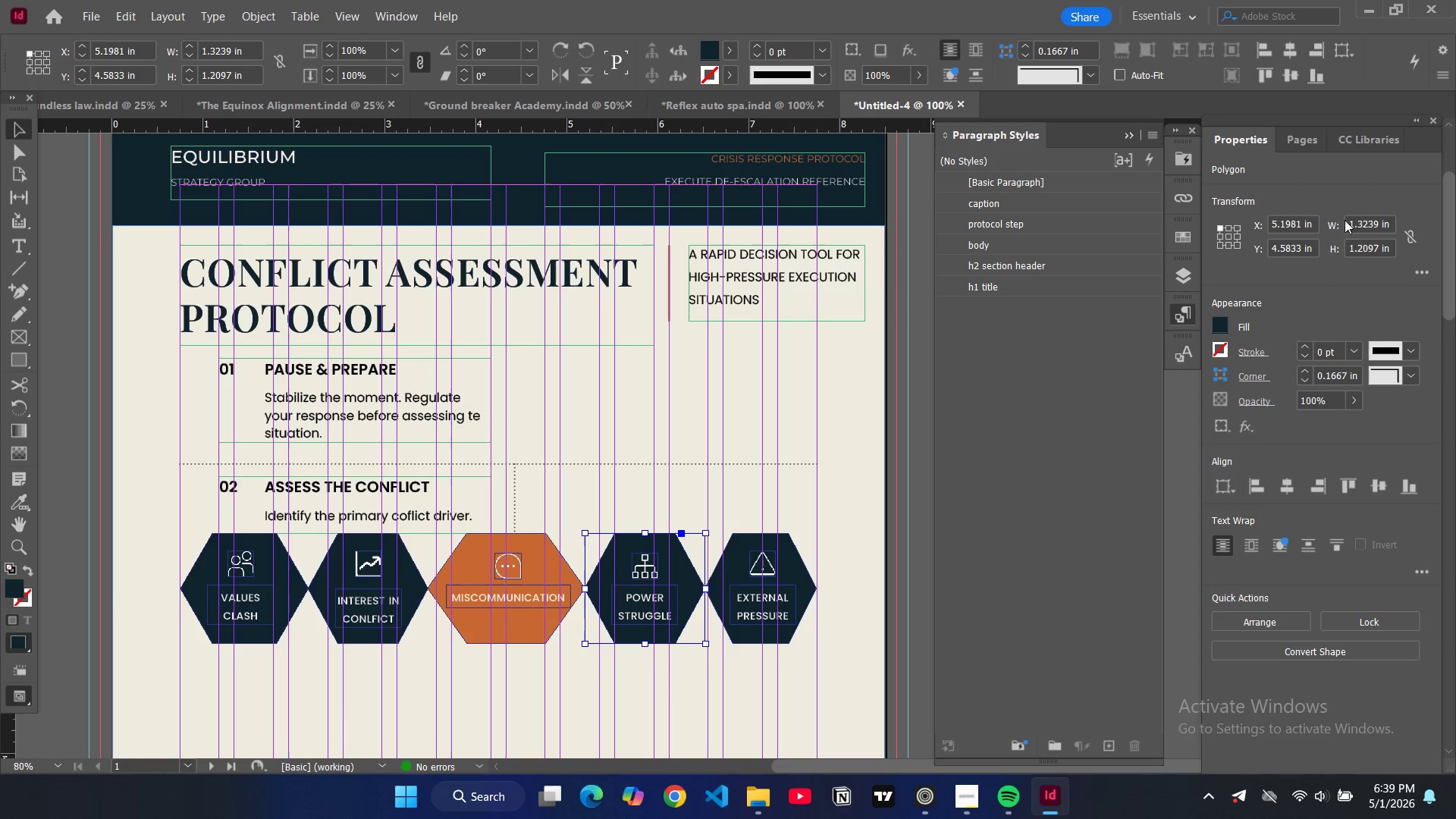 
double_click([1364, 224])
 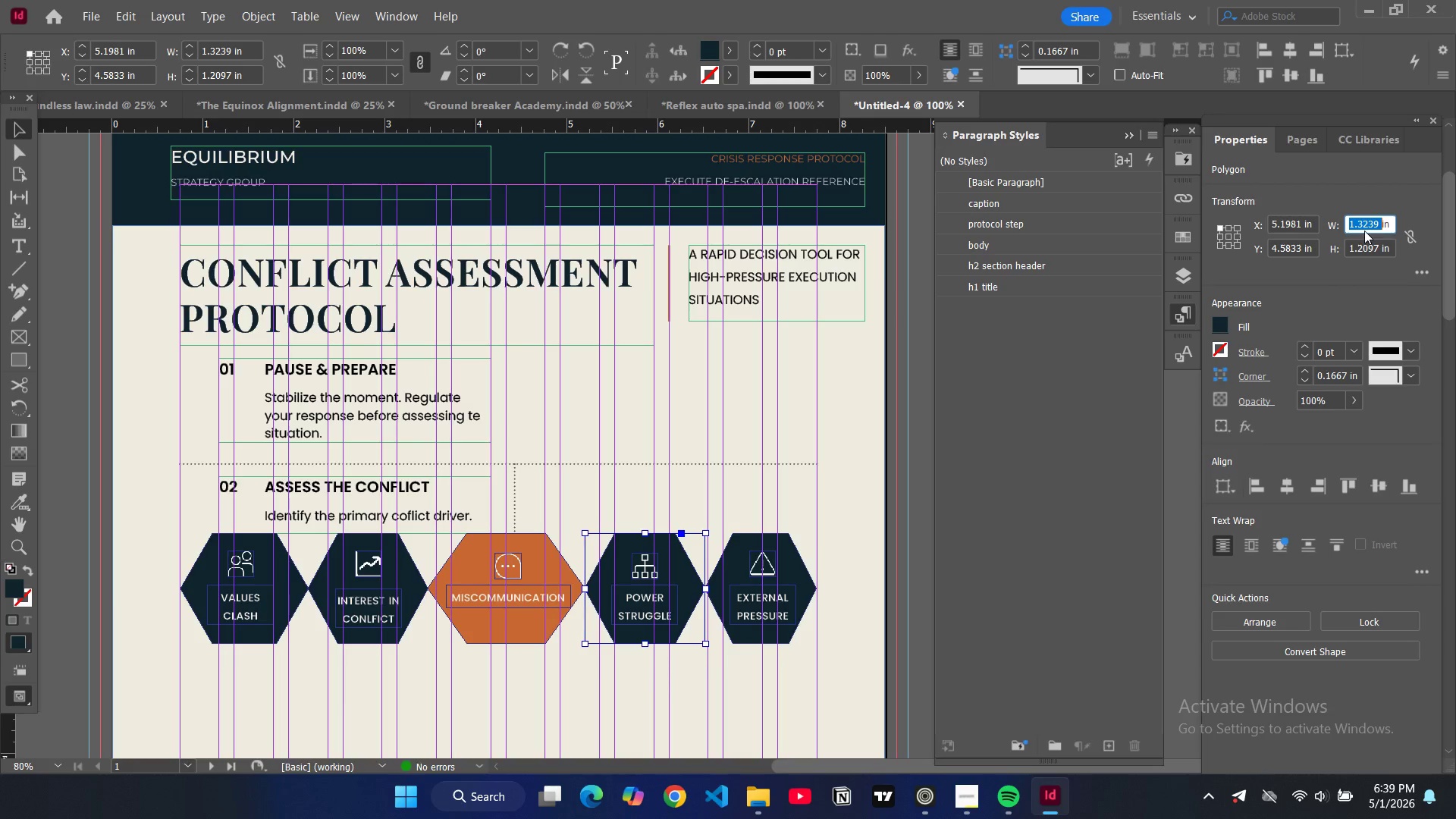 
key(Control+C)
 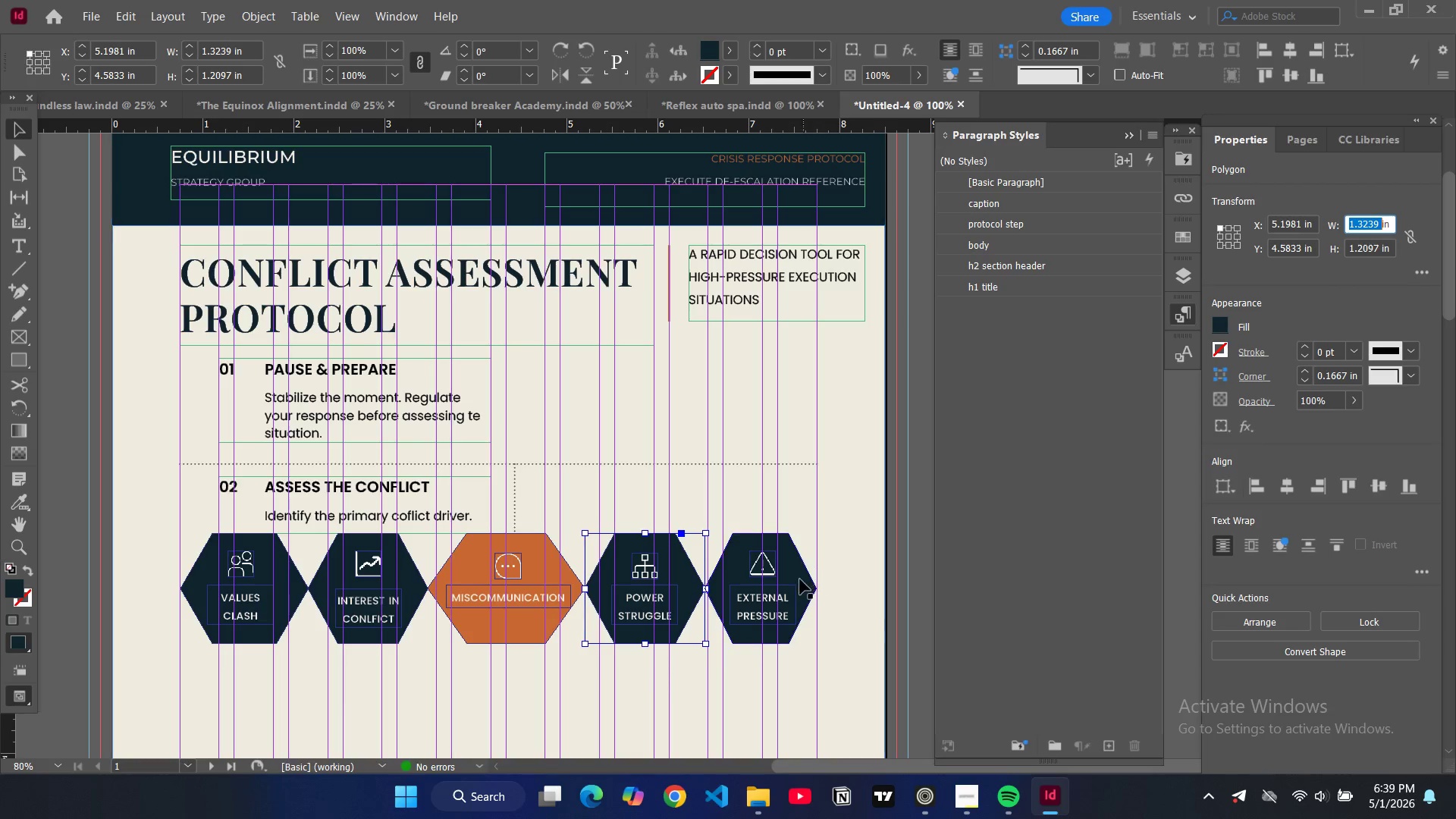 
left_click([800, 579])
 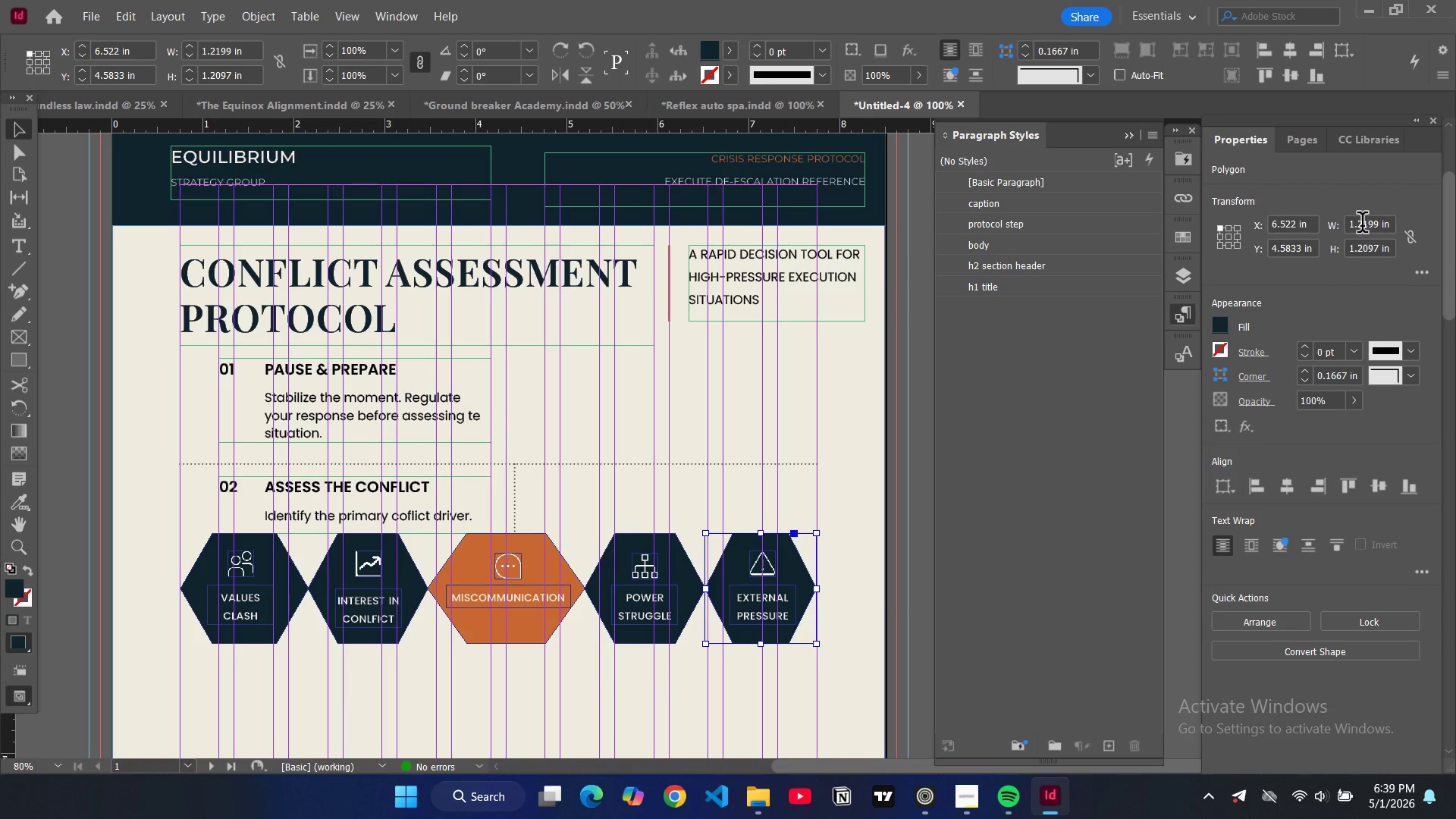 
double_click([1361, 223])
 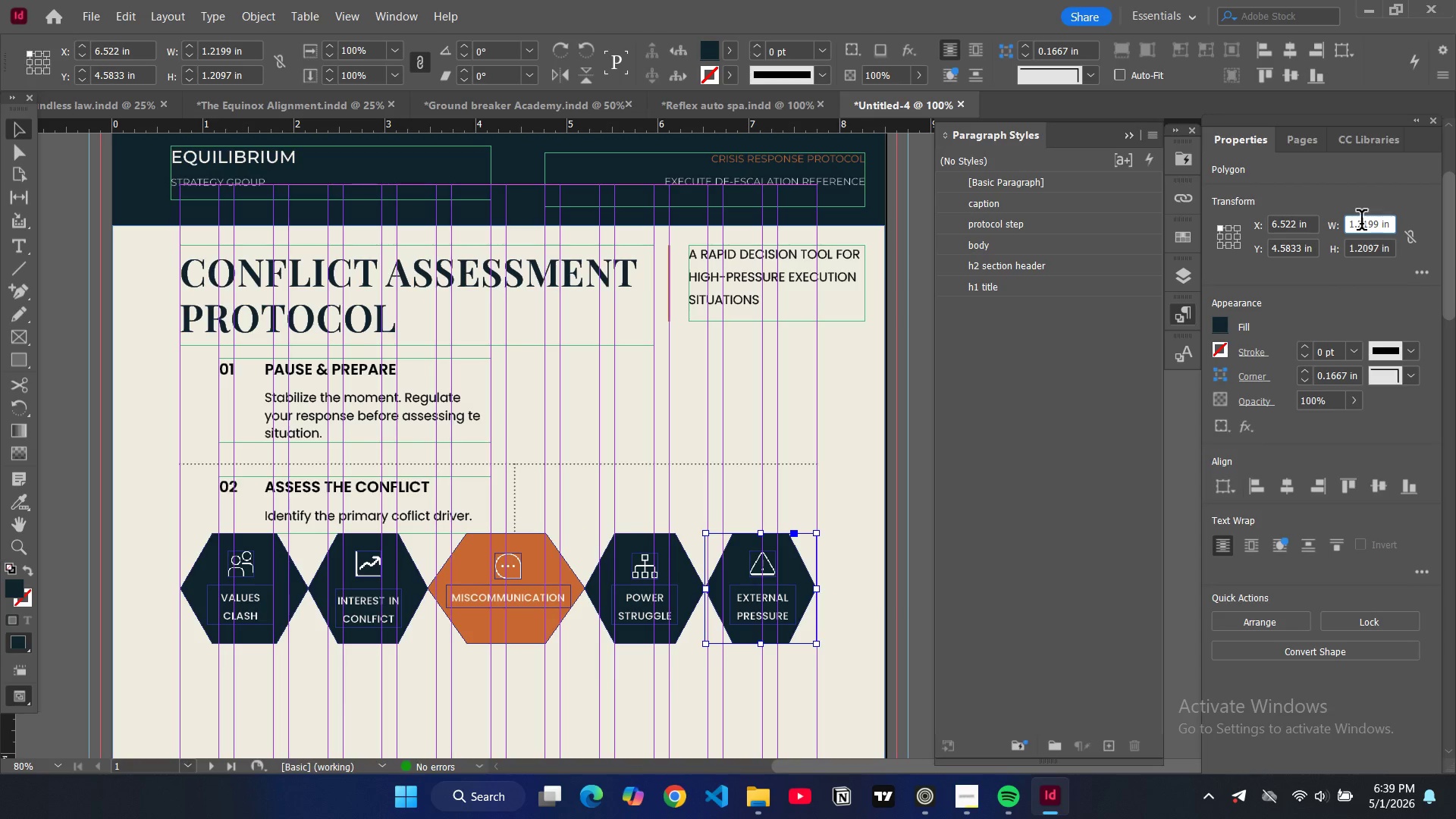 
triple_click([1361, 223])
 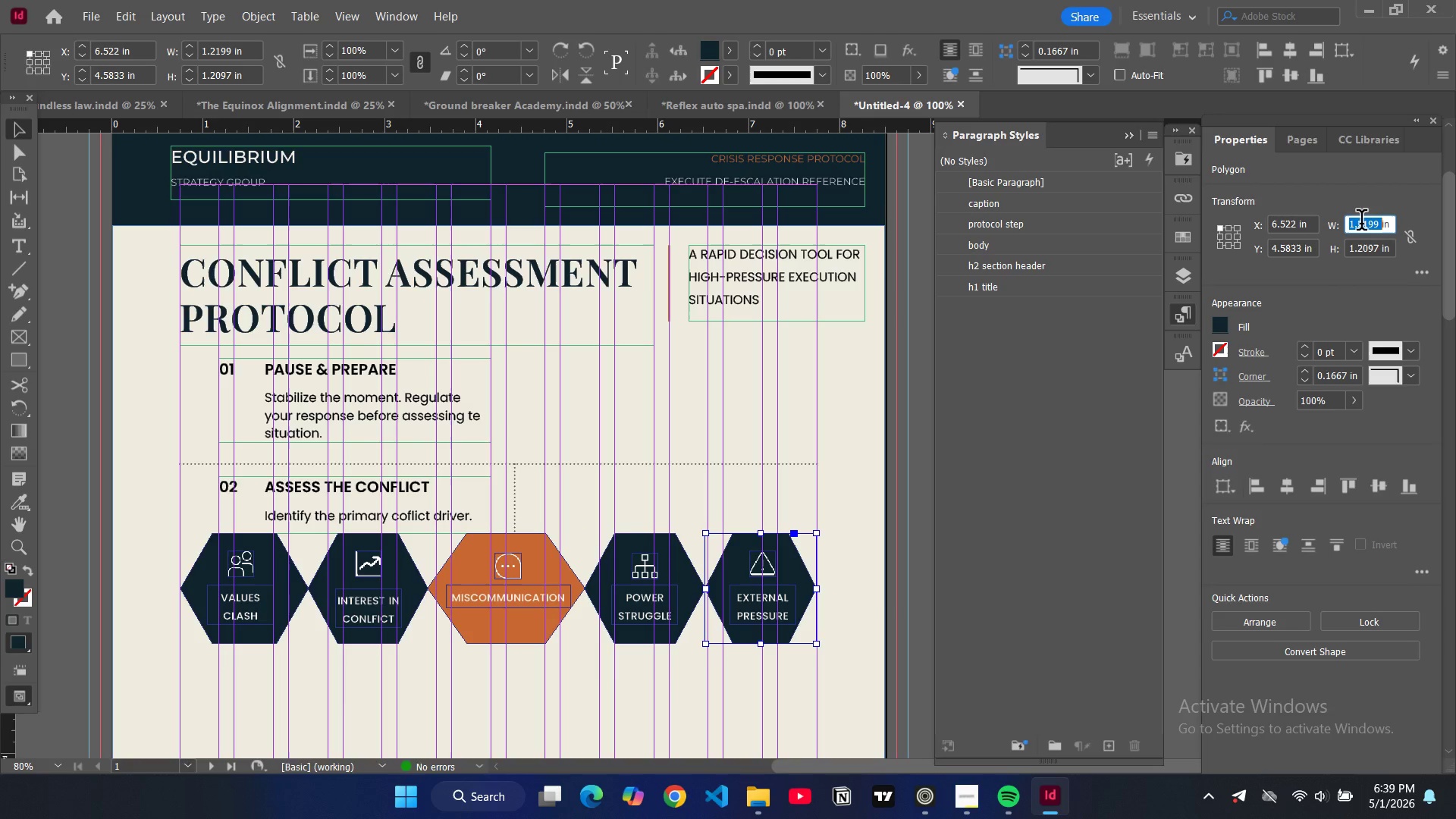 
key(Control+V)
 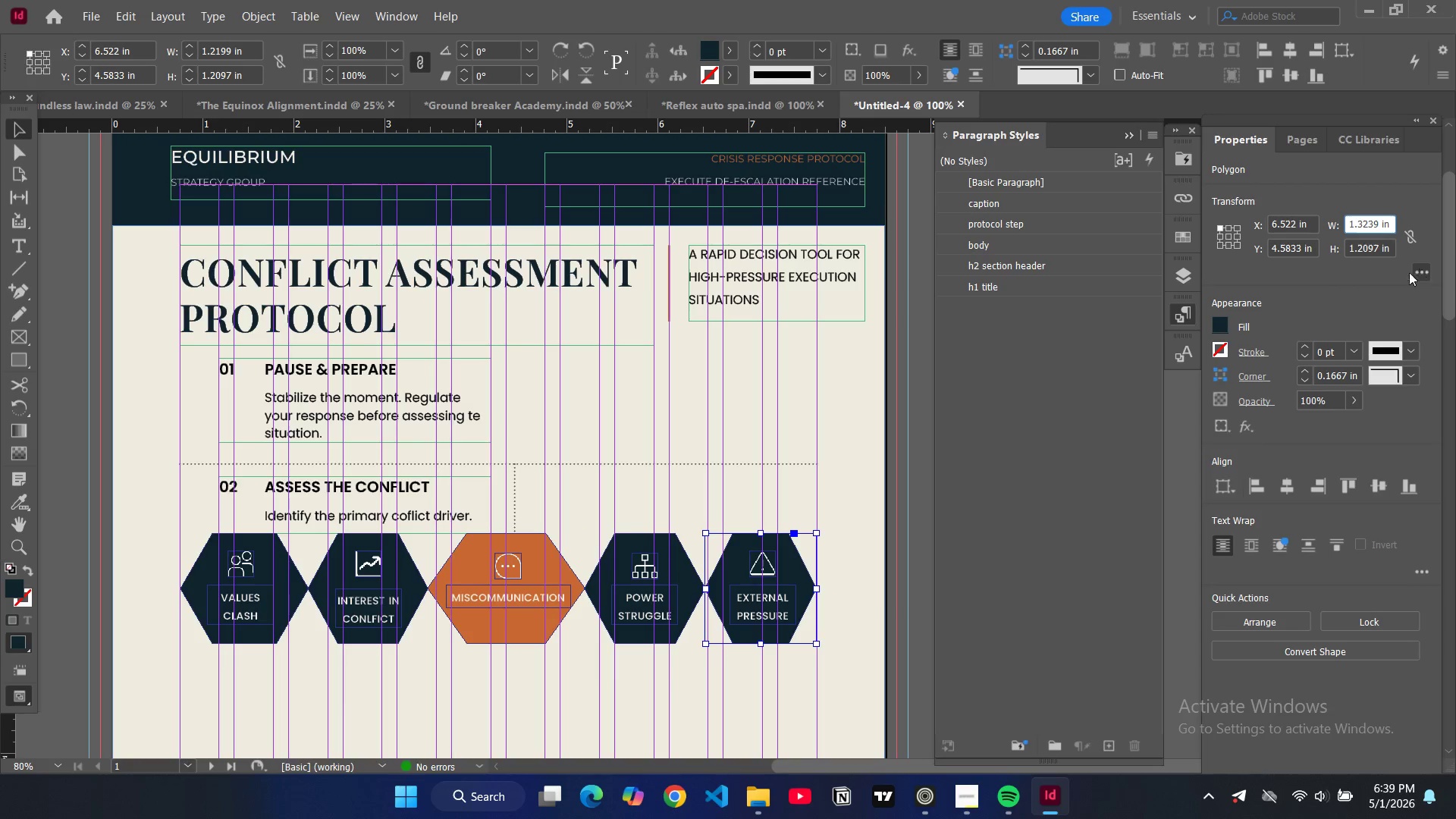 
key(Enter)
 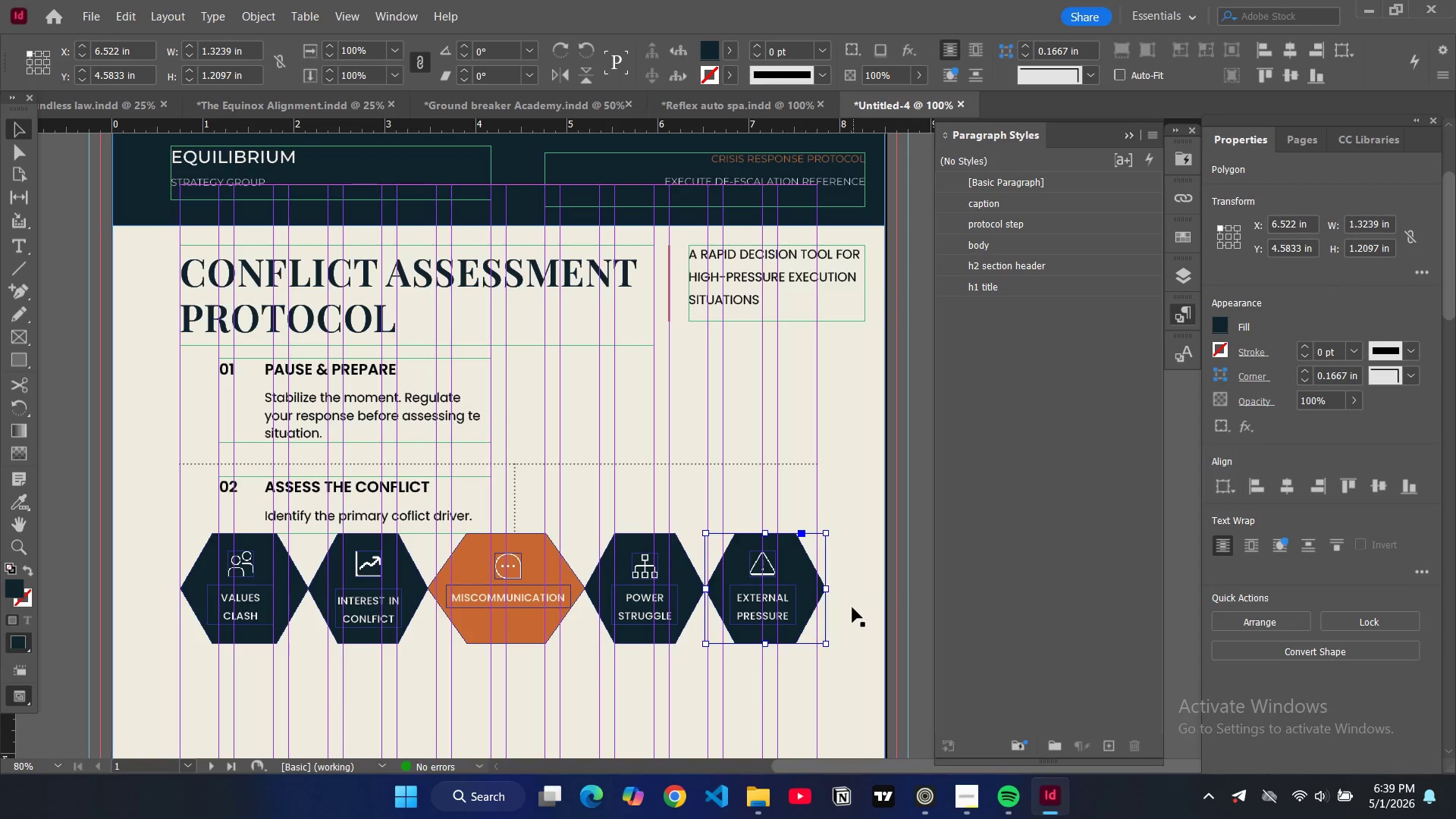 
left_click([852, 607])
 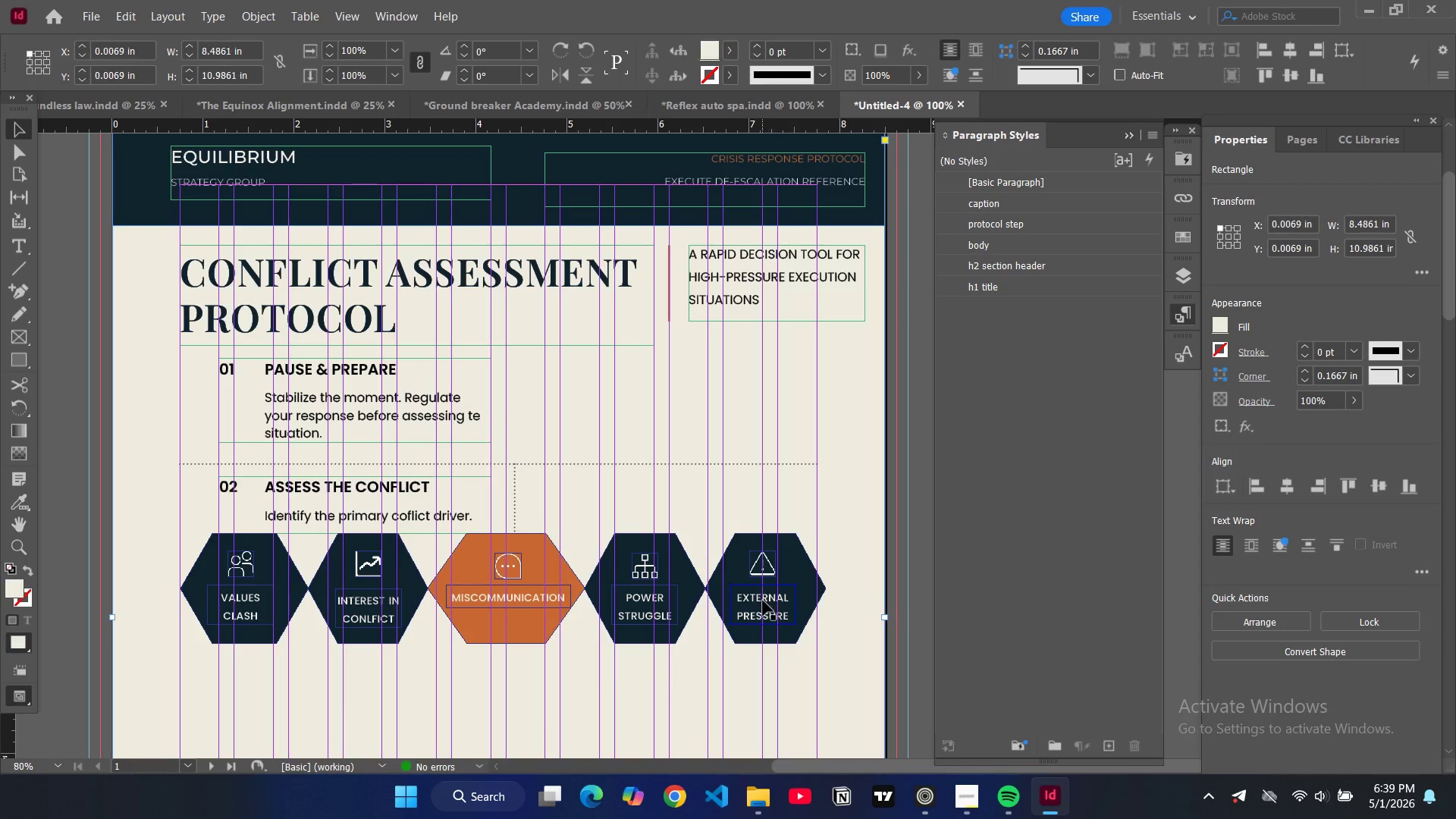 
left_click([763, 601])
 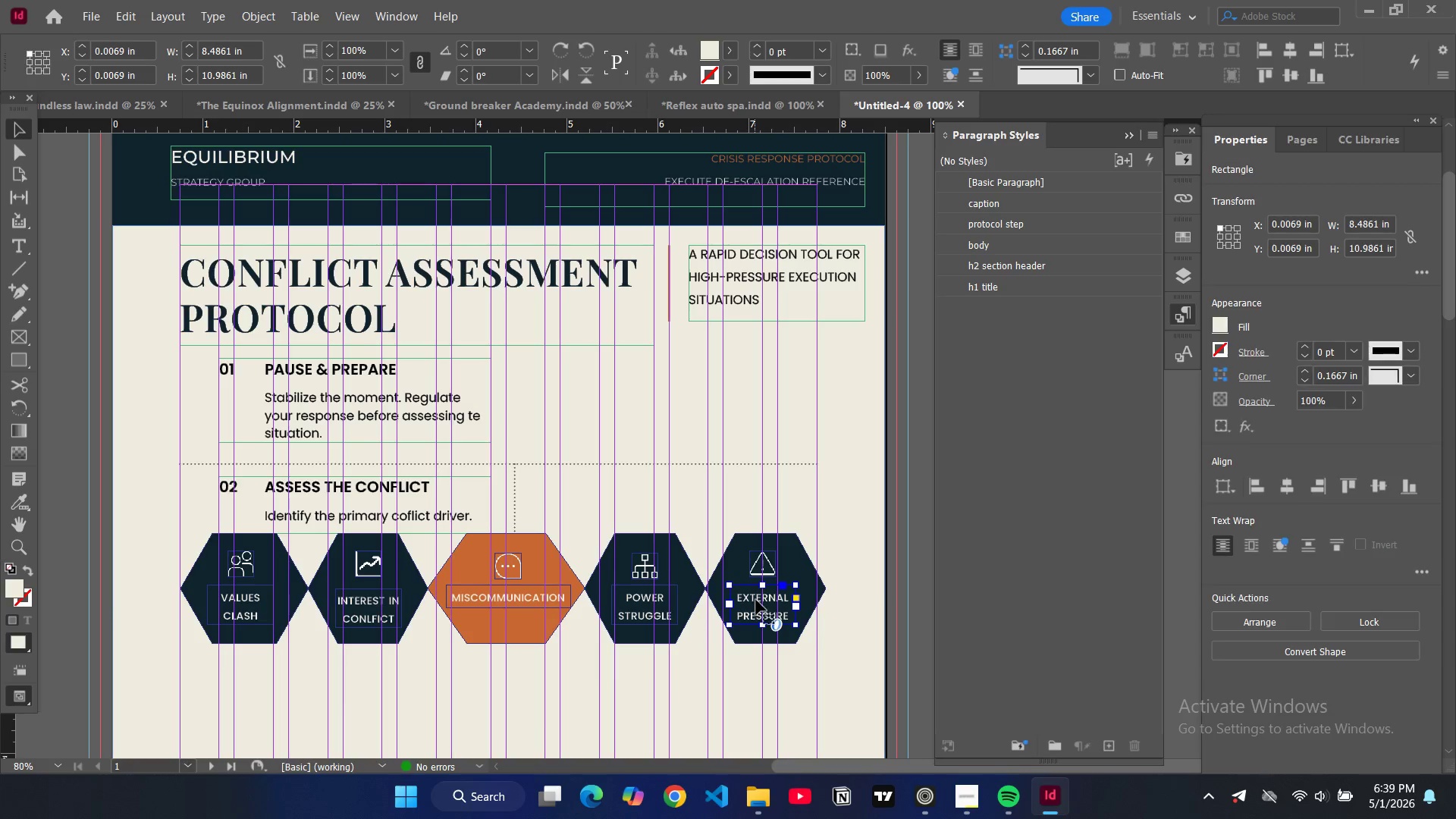 
left_click_drag(start_coordinate=[756, 600], to_coordinate=[761, 601])
 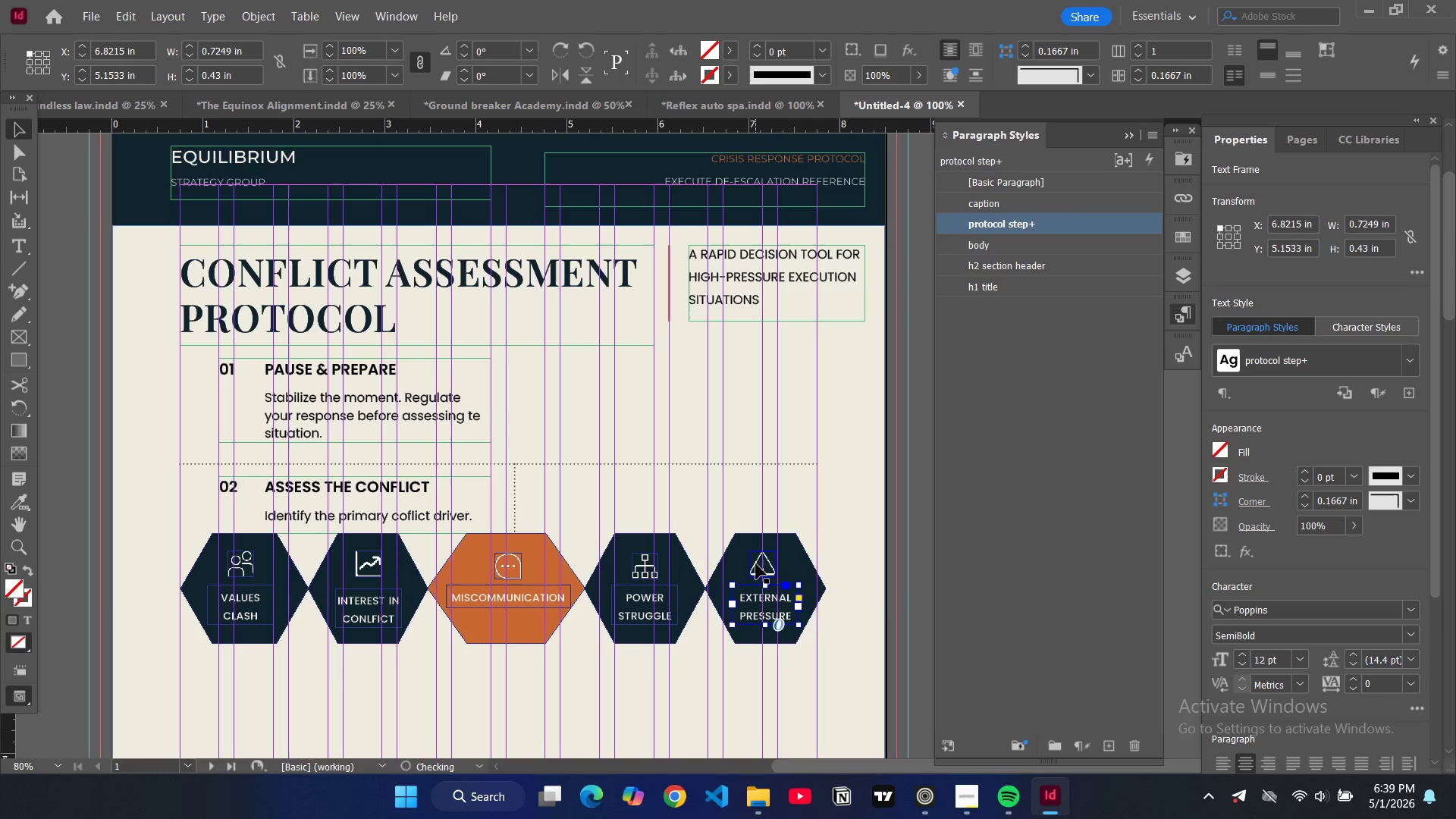 
left_click([756, 564])
 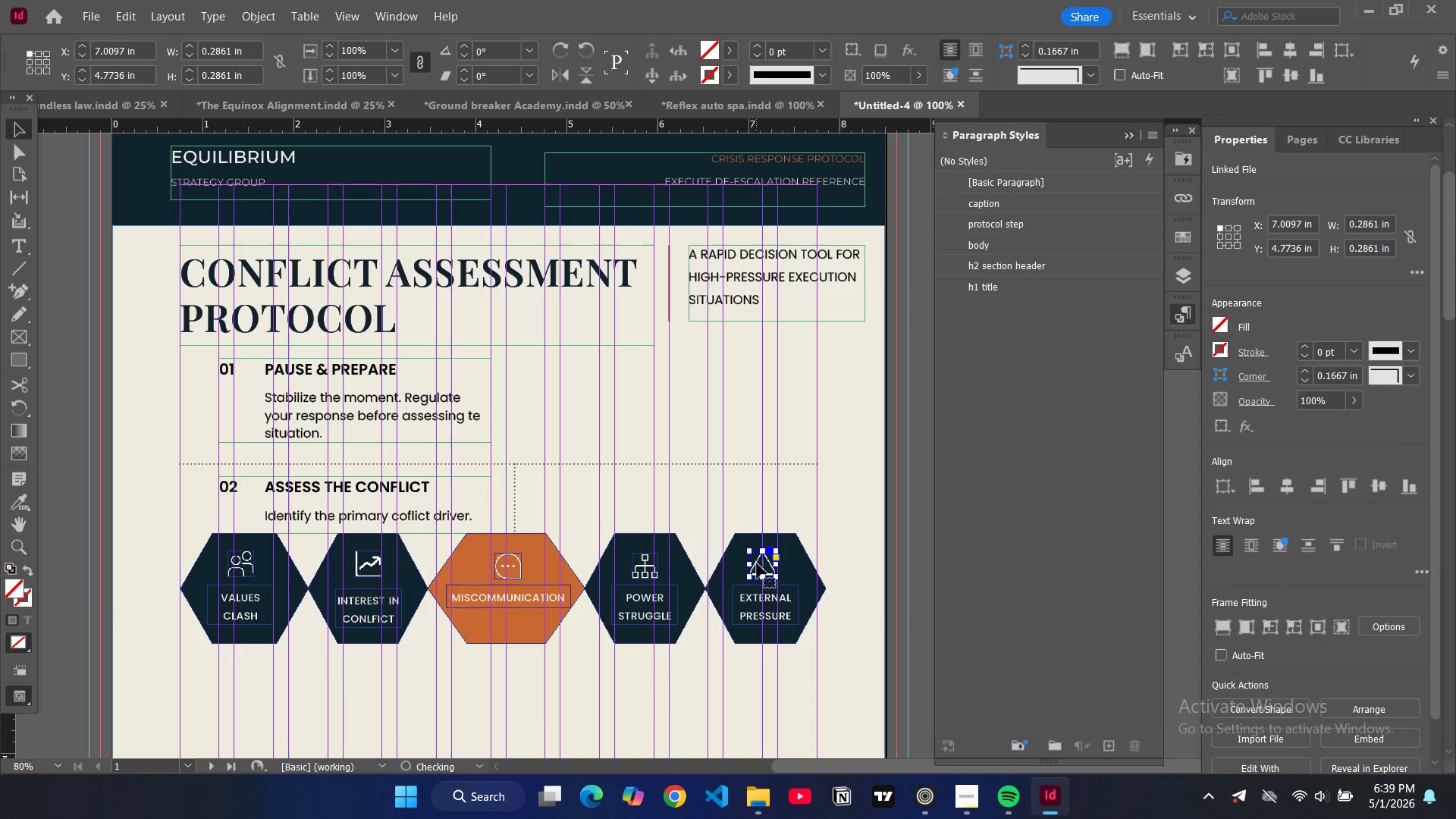 
wait(9.03)
 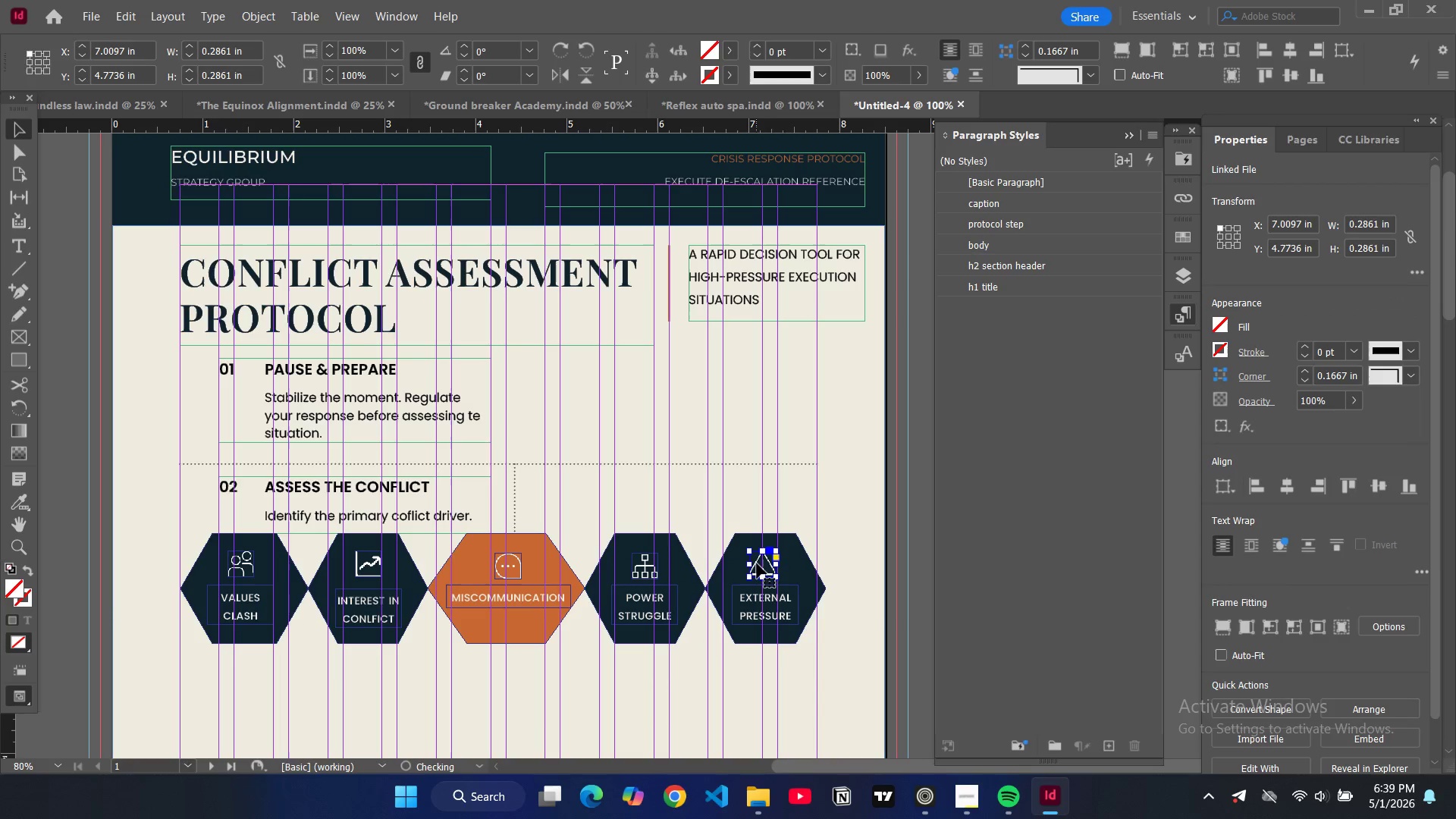 
left_click([81, 187])
 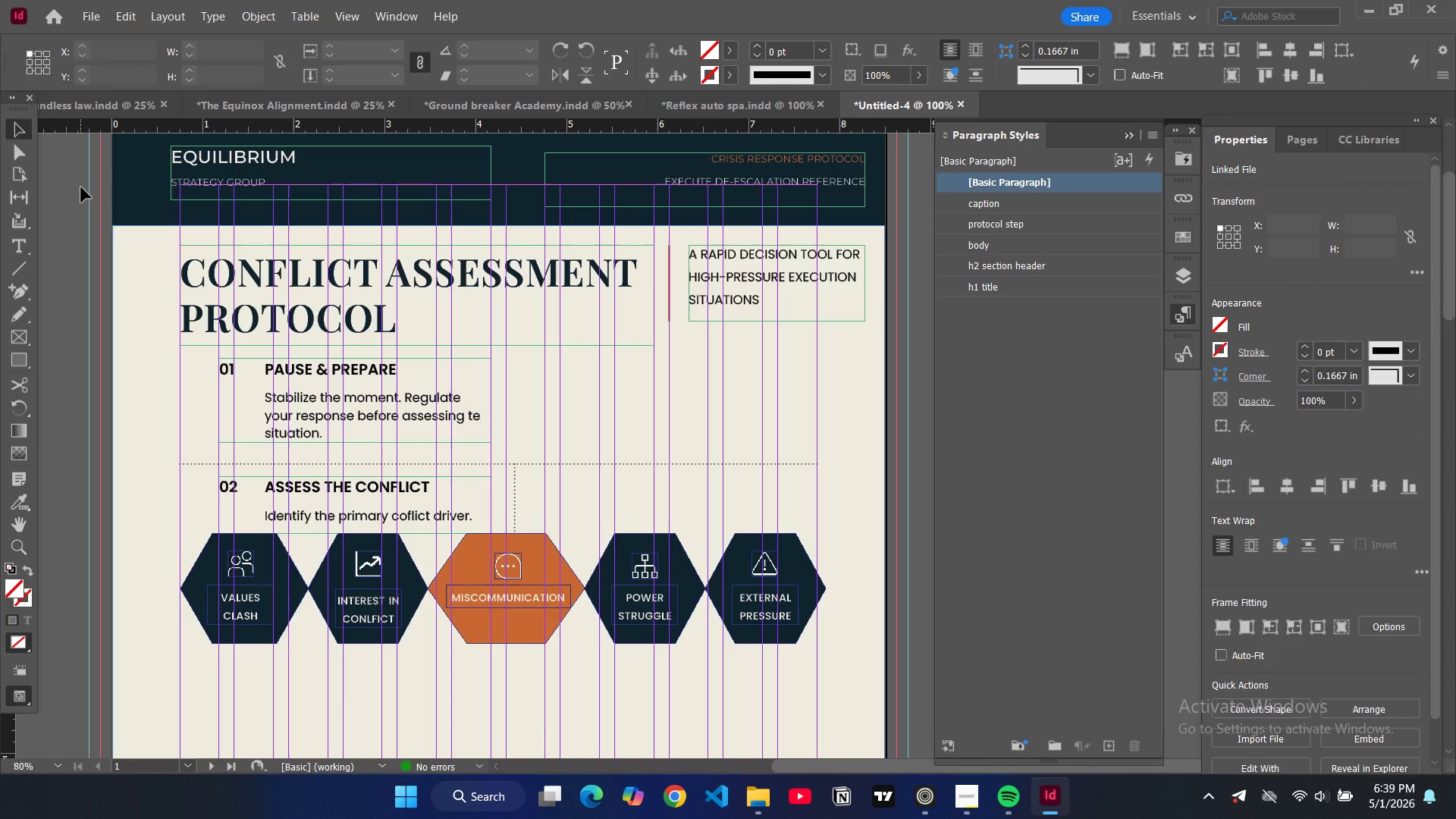 
key(W)
 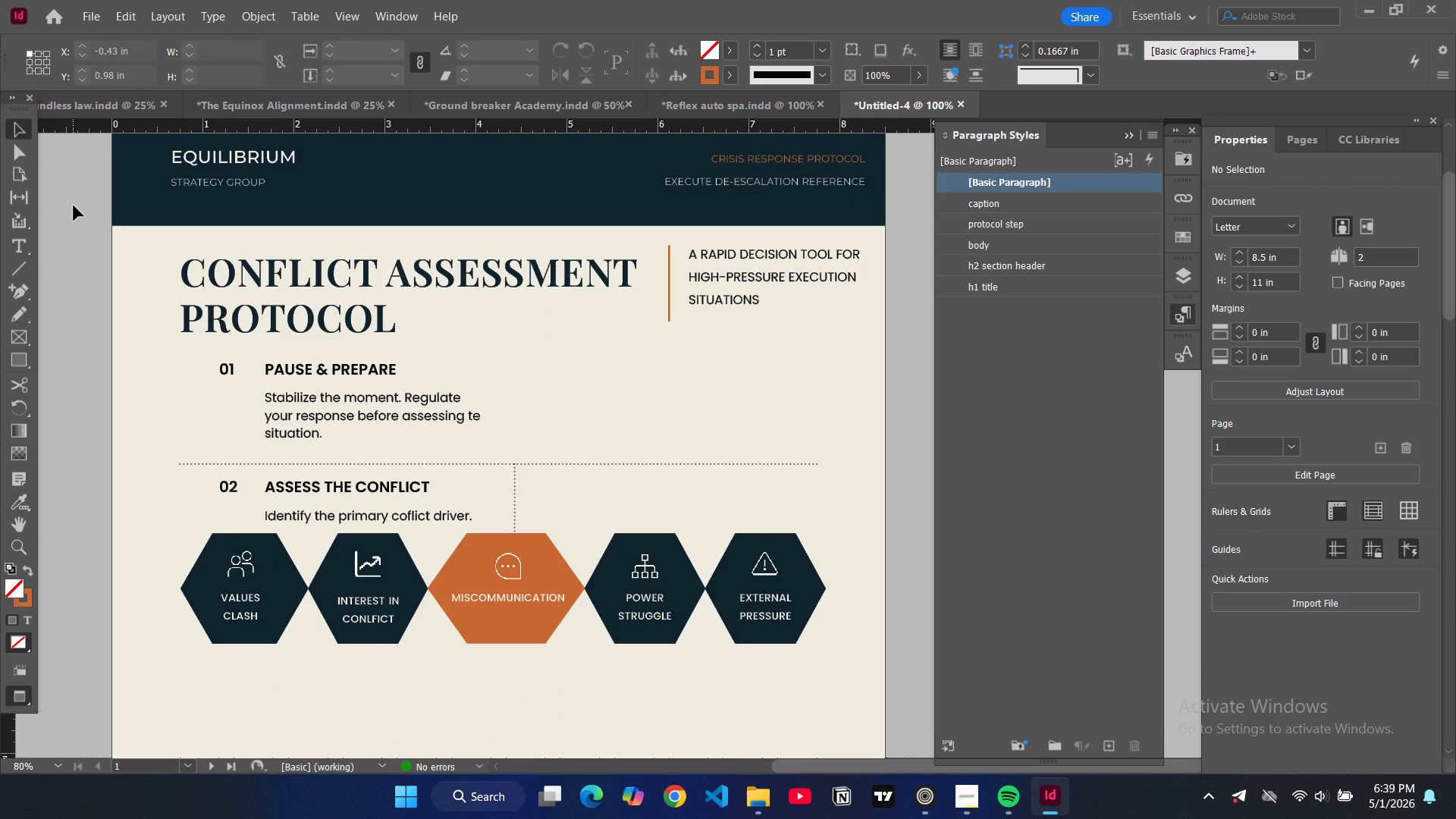 
type(www)
 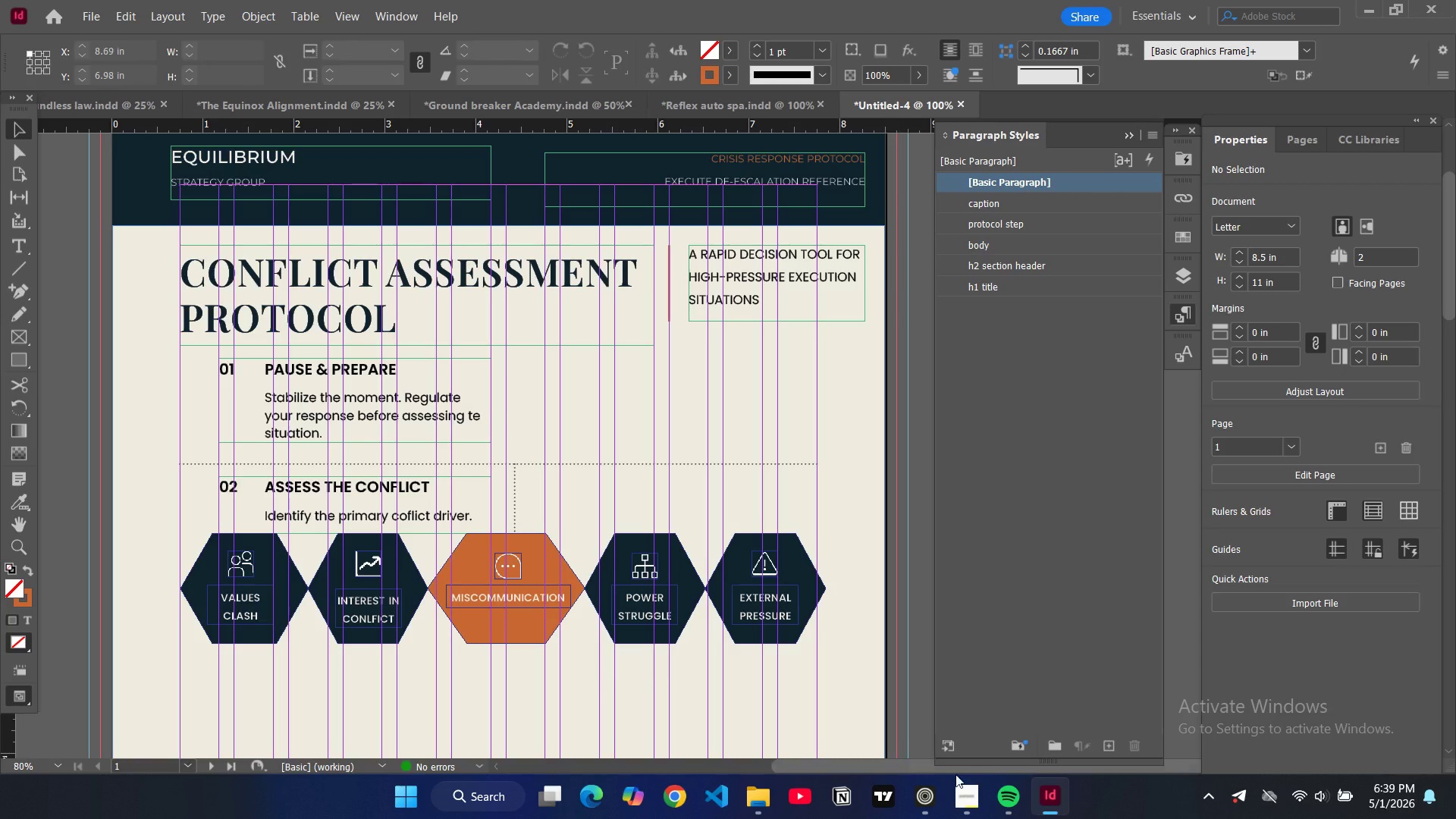 
left_click([964, 786])